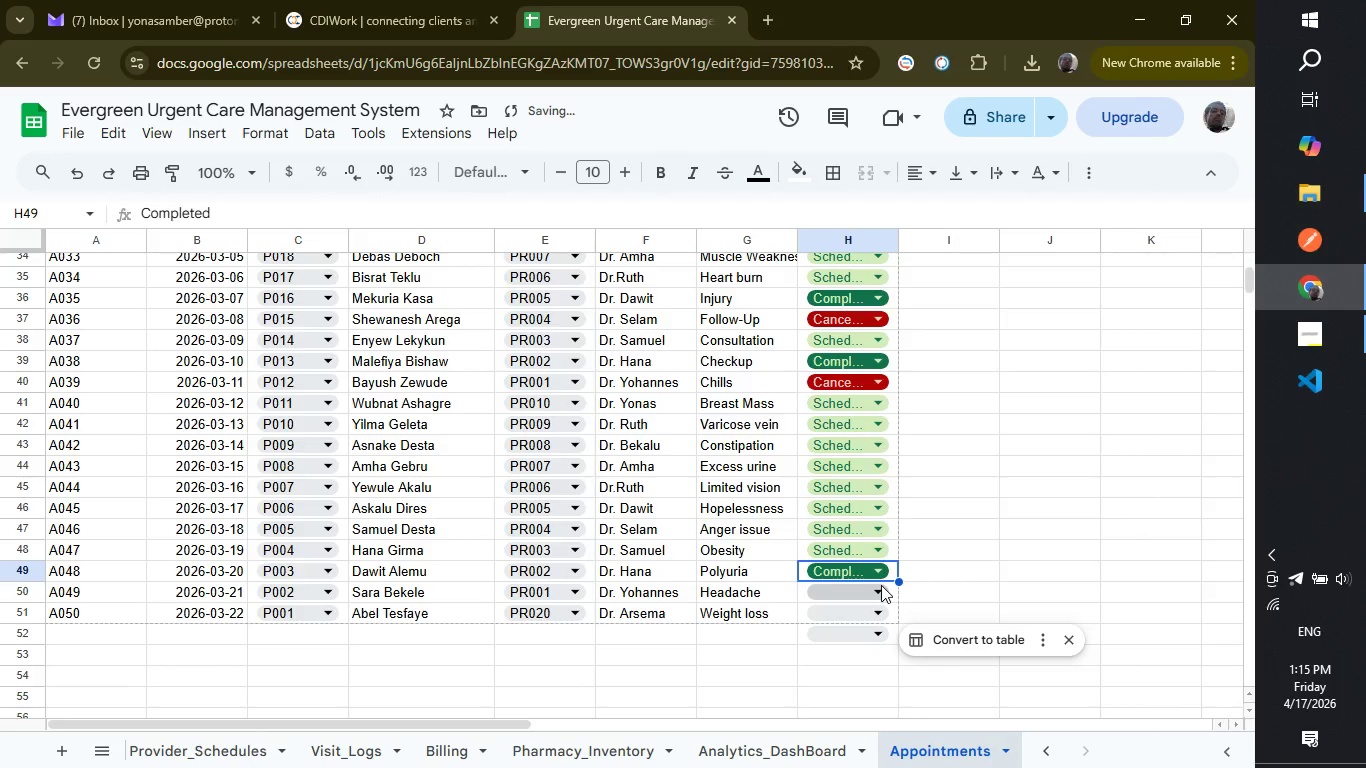 
left_click([881, 585])
 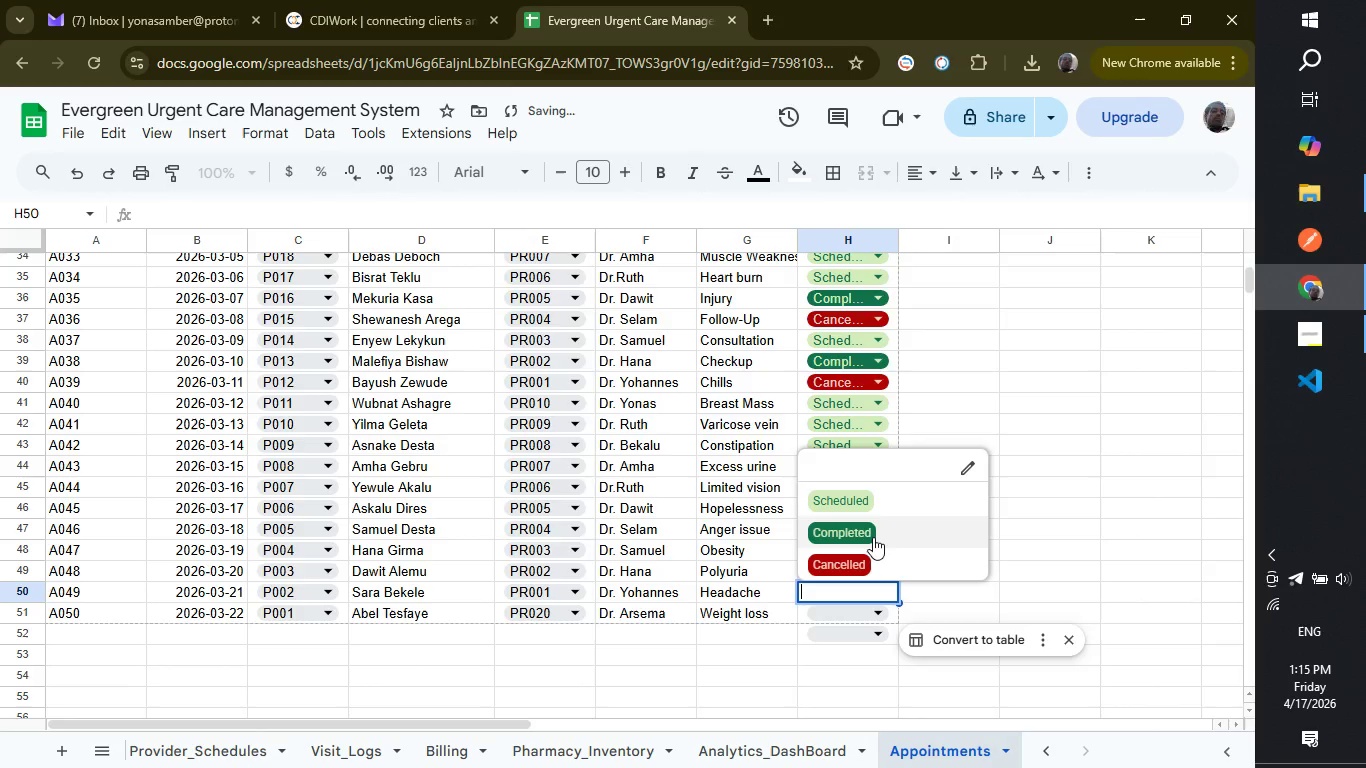 
left_click([873, 537])
 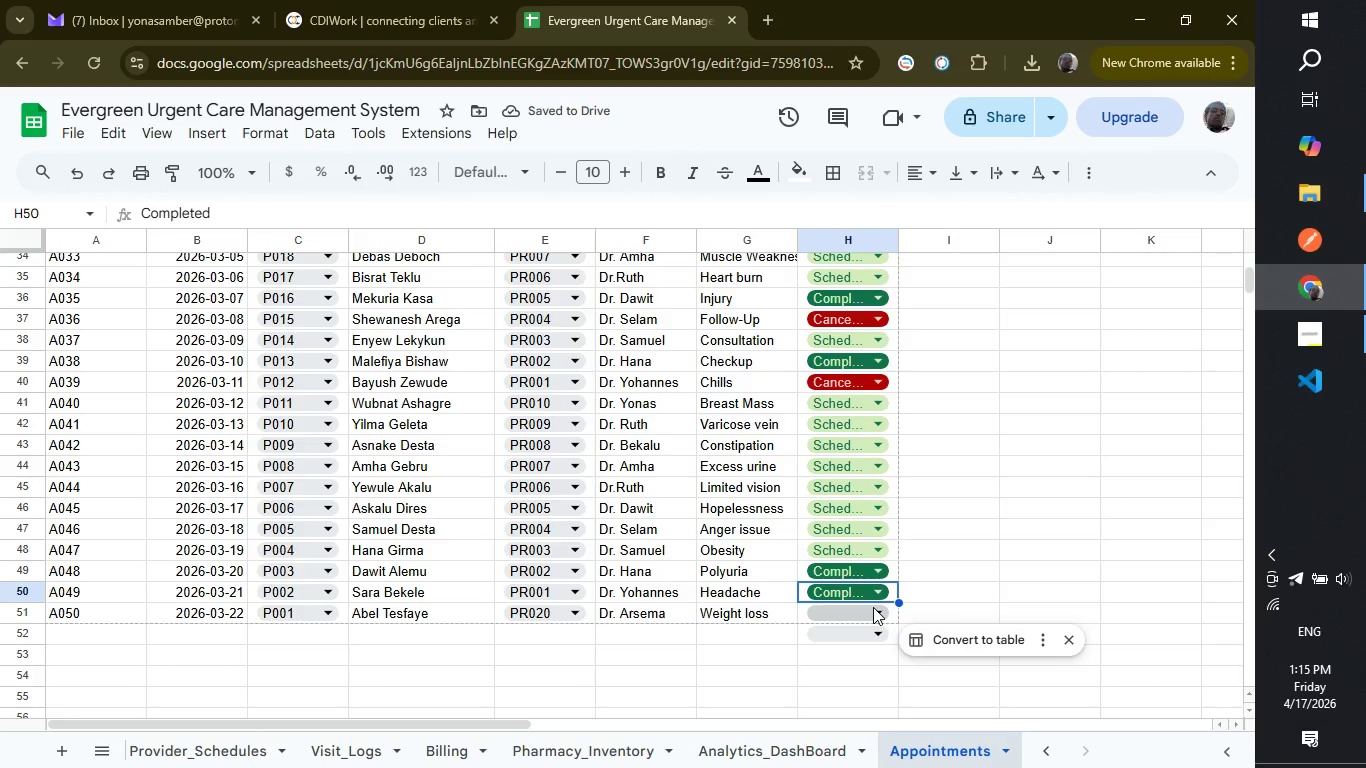 
left_click([873, 607])
 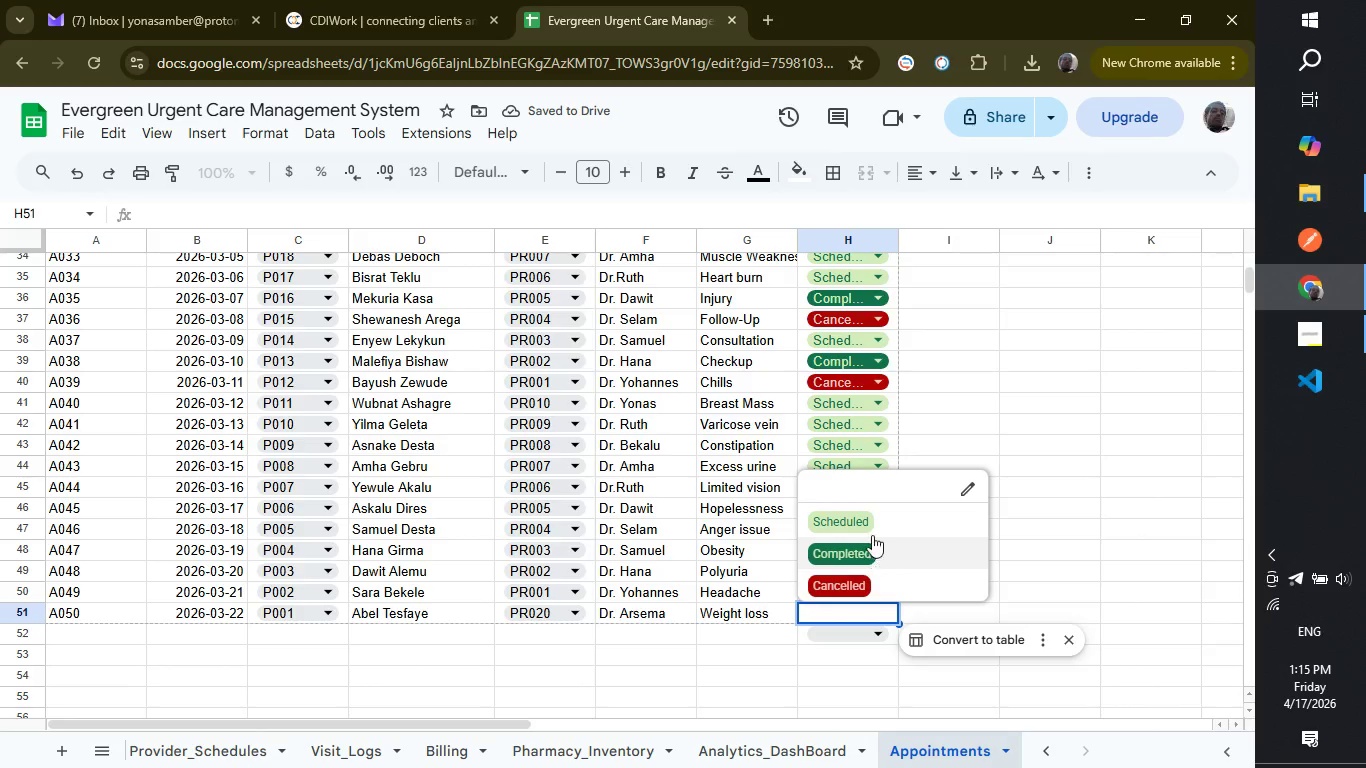 
left_click([872, 532])
 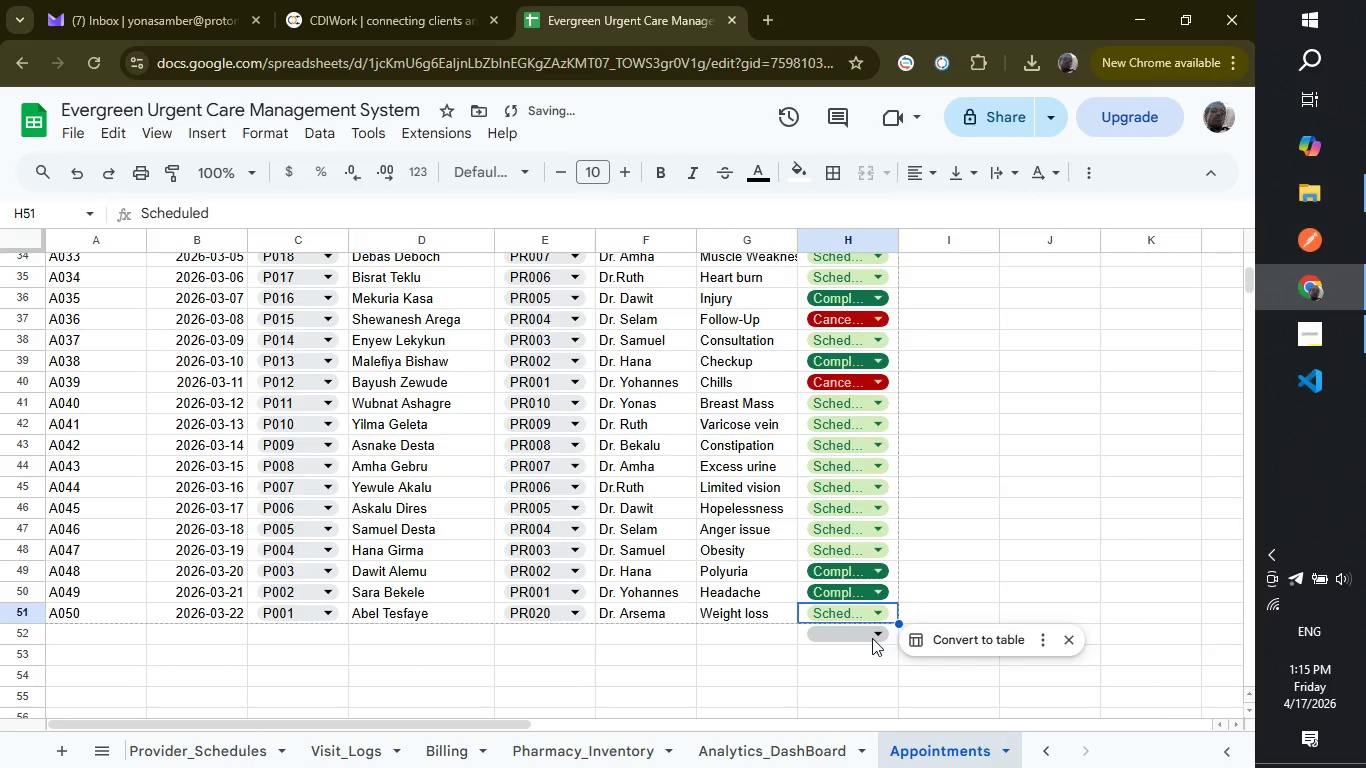 
left_click([872, 638])
 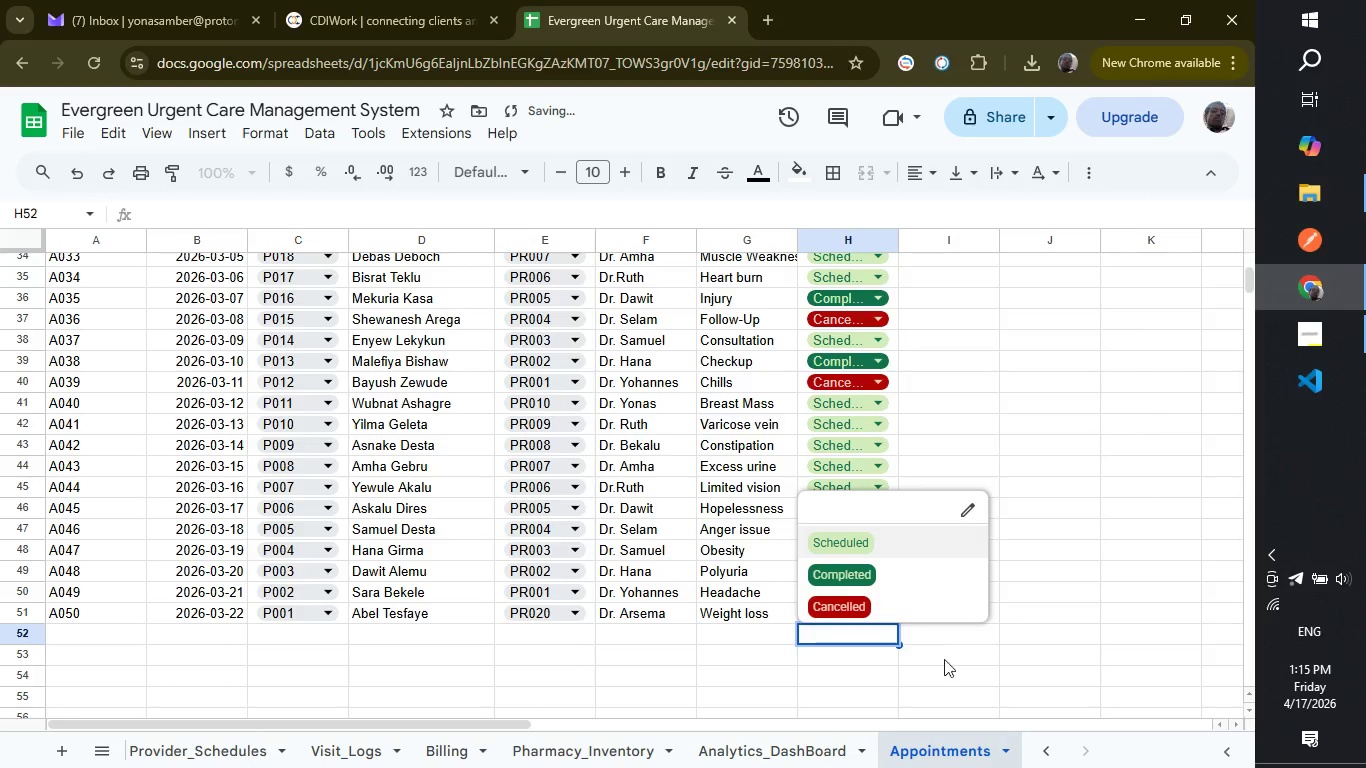 
left_click([986, 673])
 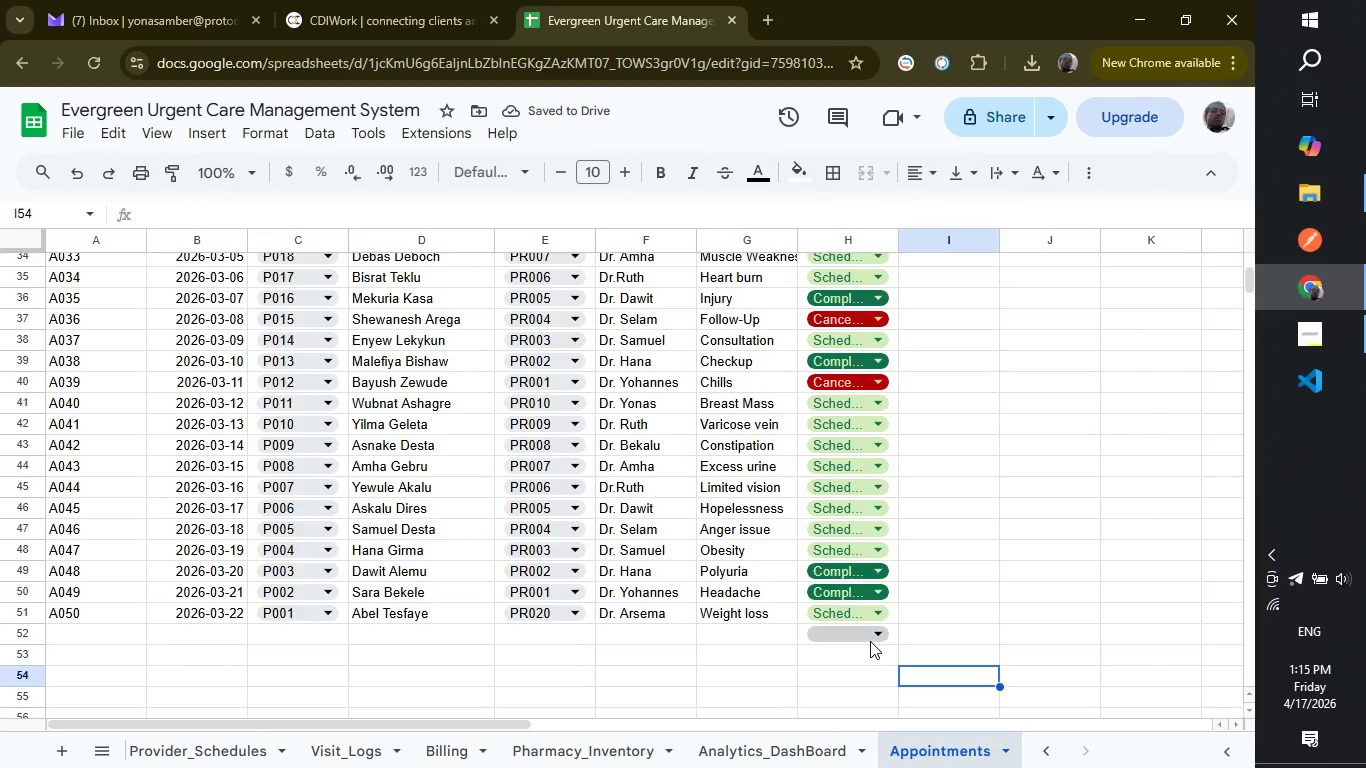 
right_click([870, 641])
 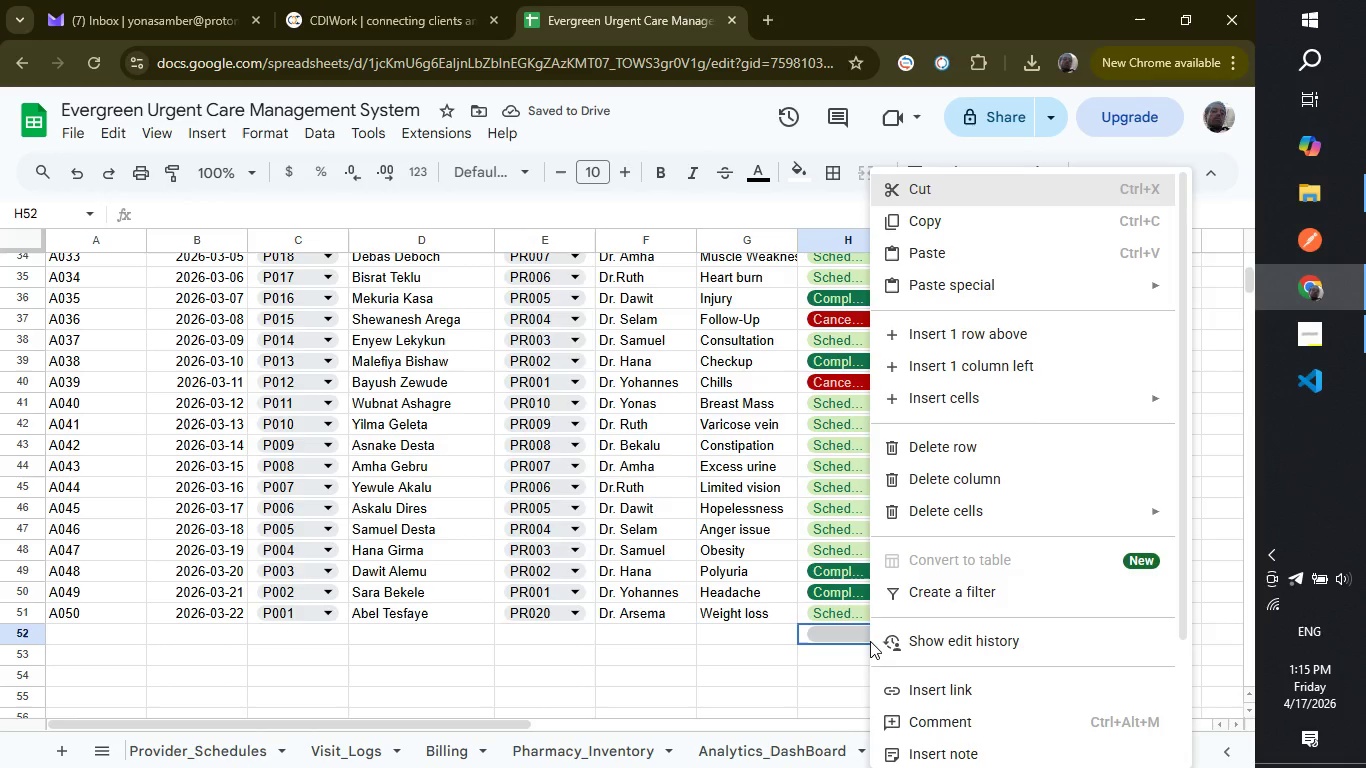 
key(Delete)
 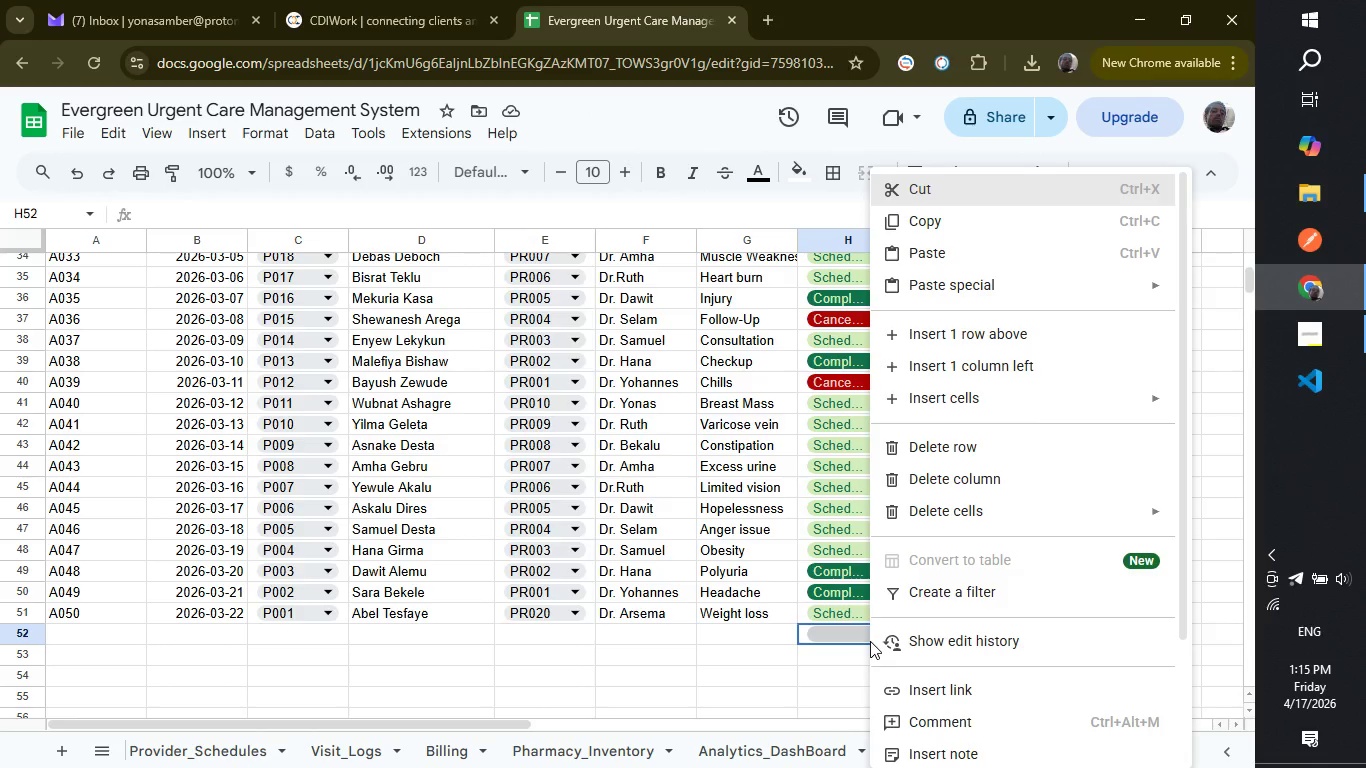 
key(Delete)
 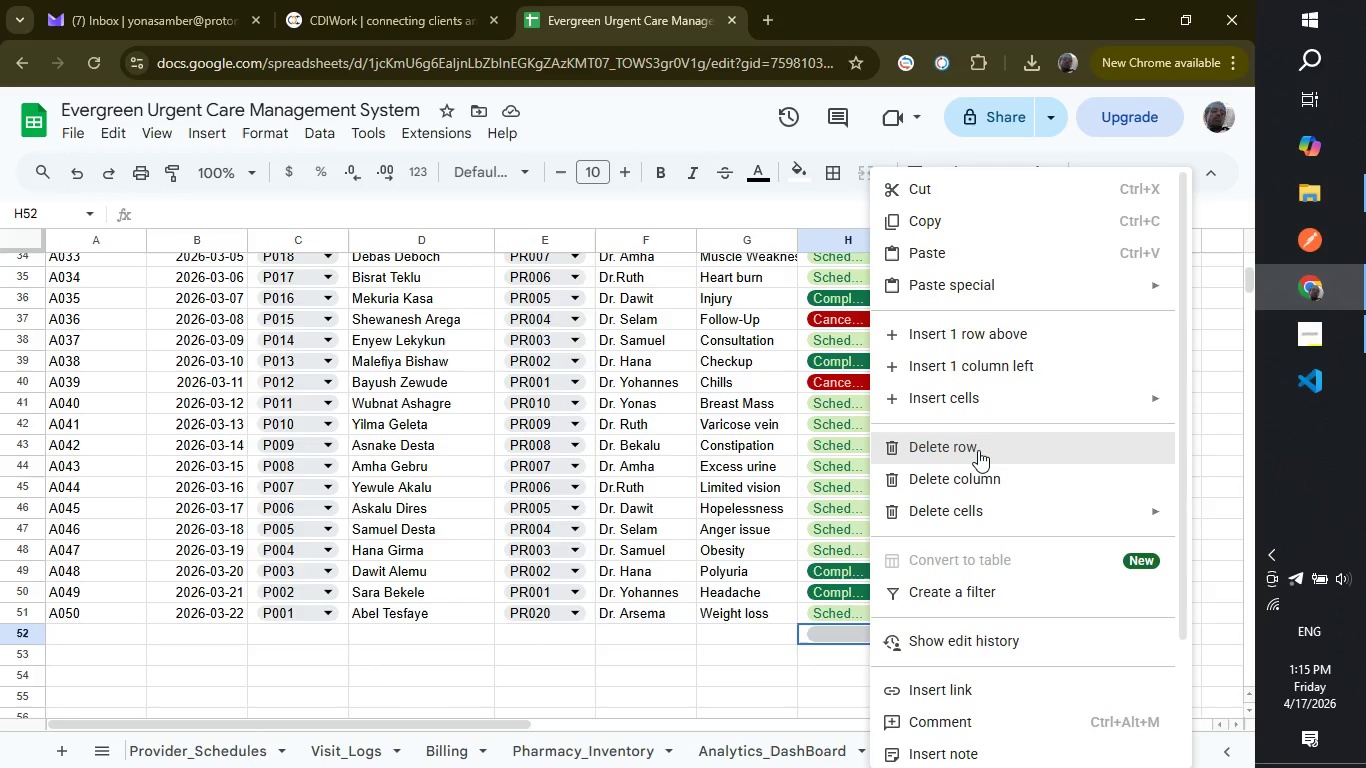 
left_click([978, 513])
 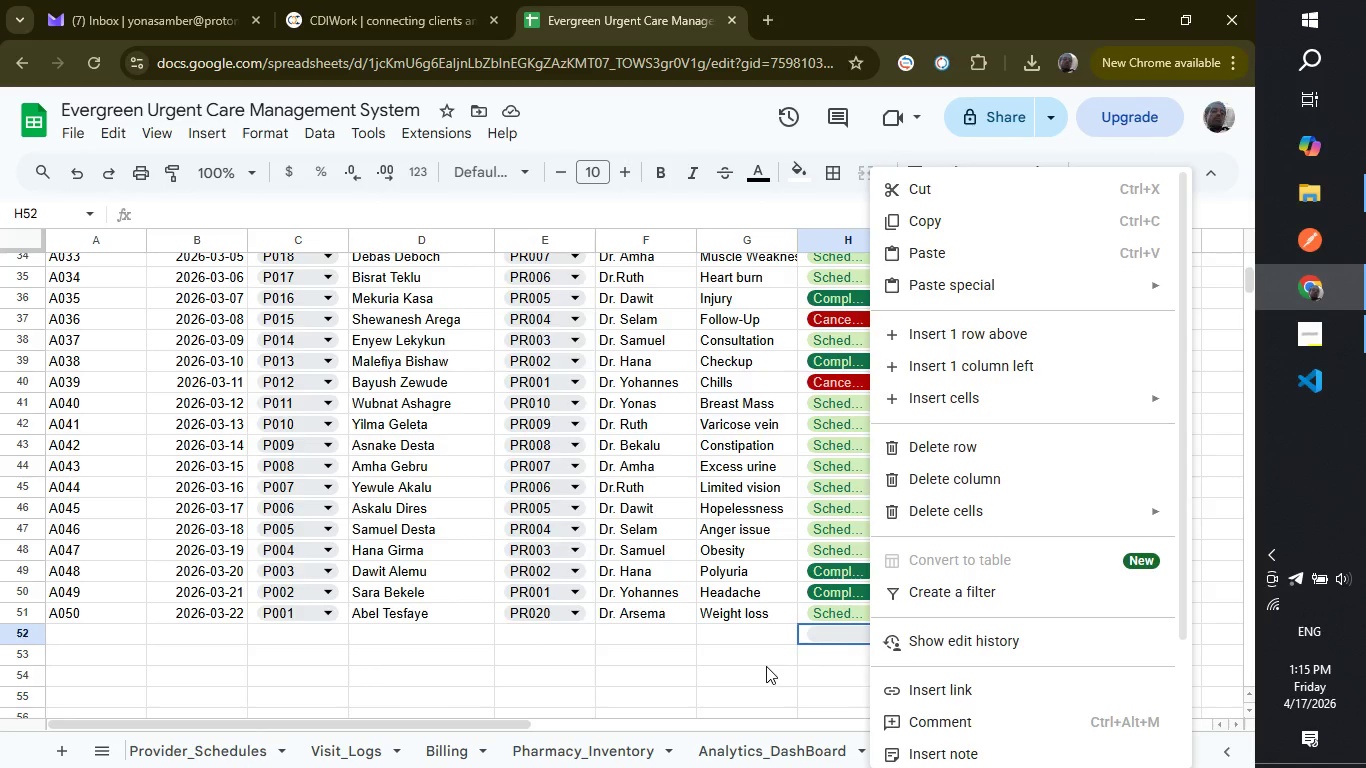 
left_click([766, 666])
 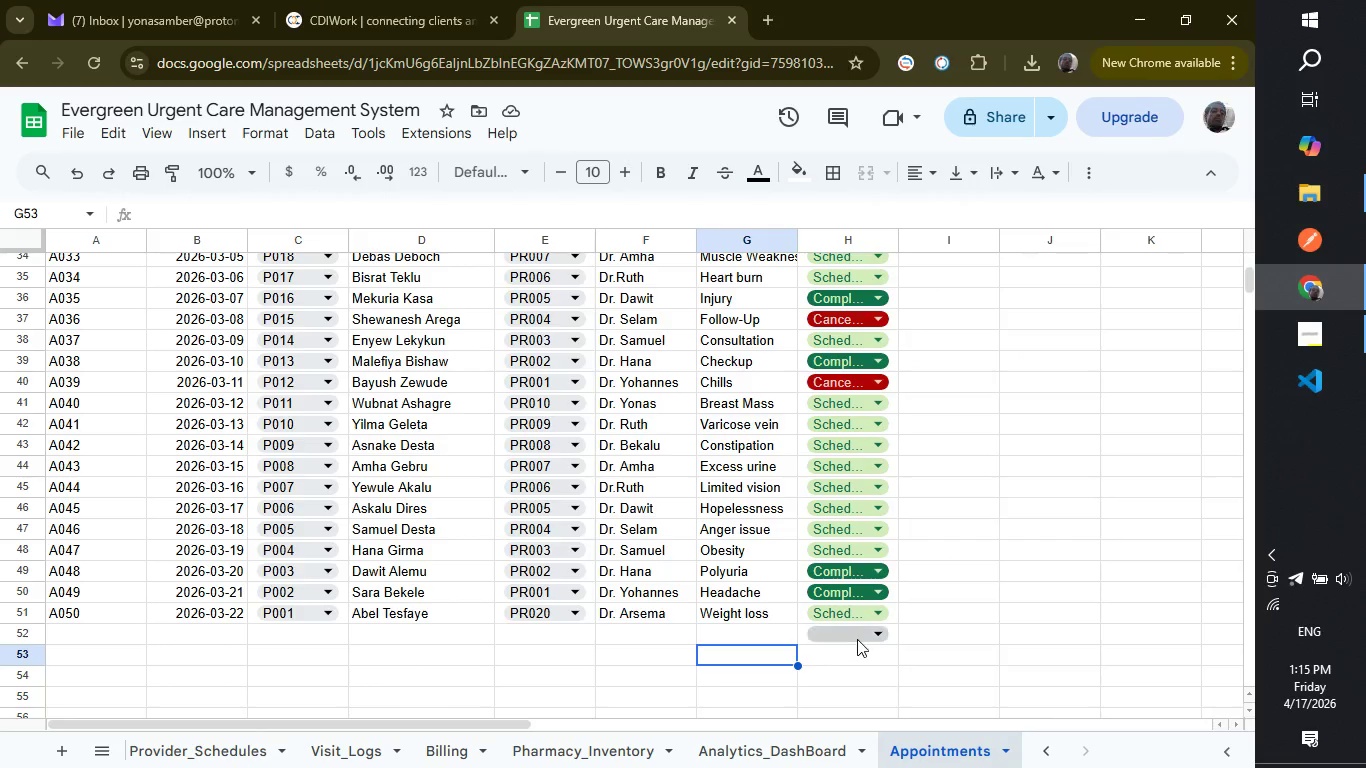 
left_click([857, 639])
 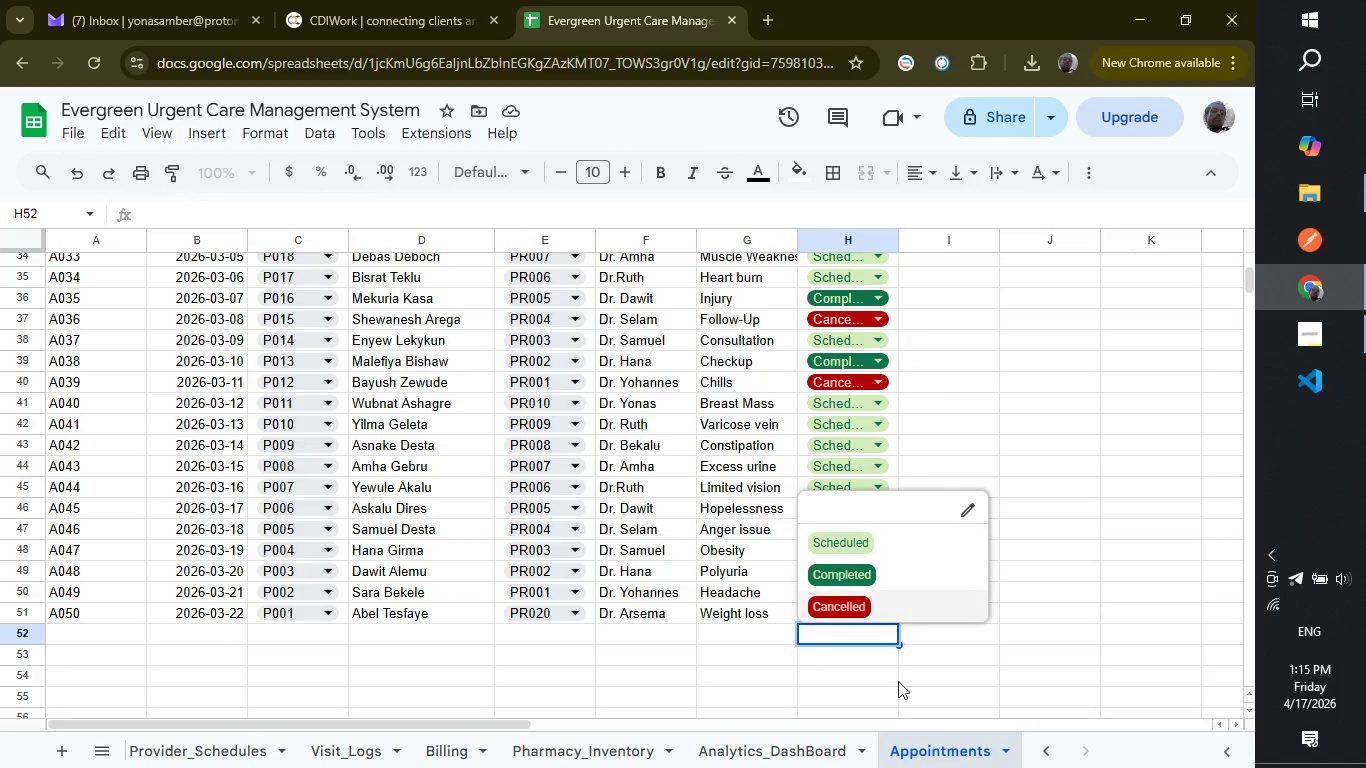 
left_click([782, 683])
 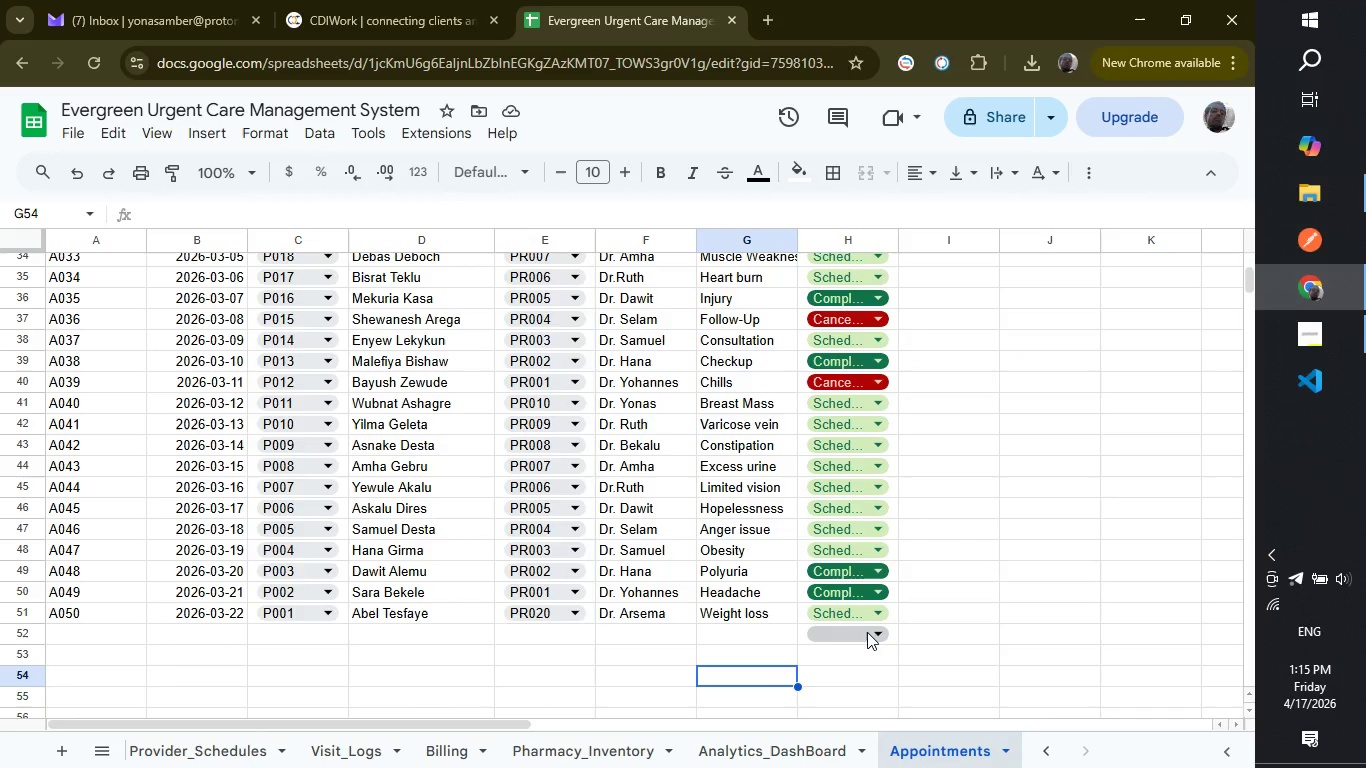 
left_click([867, 632])
 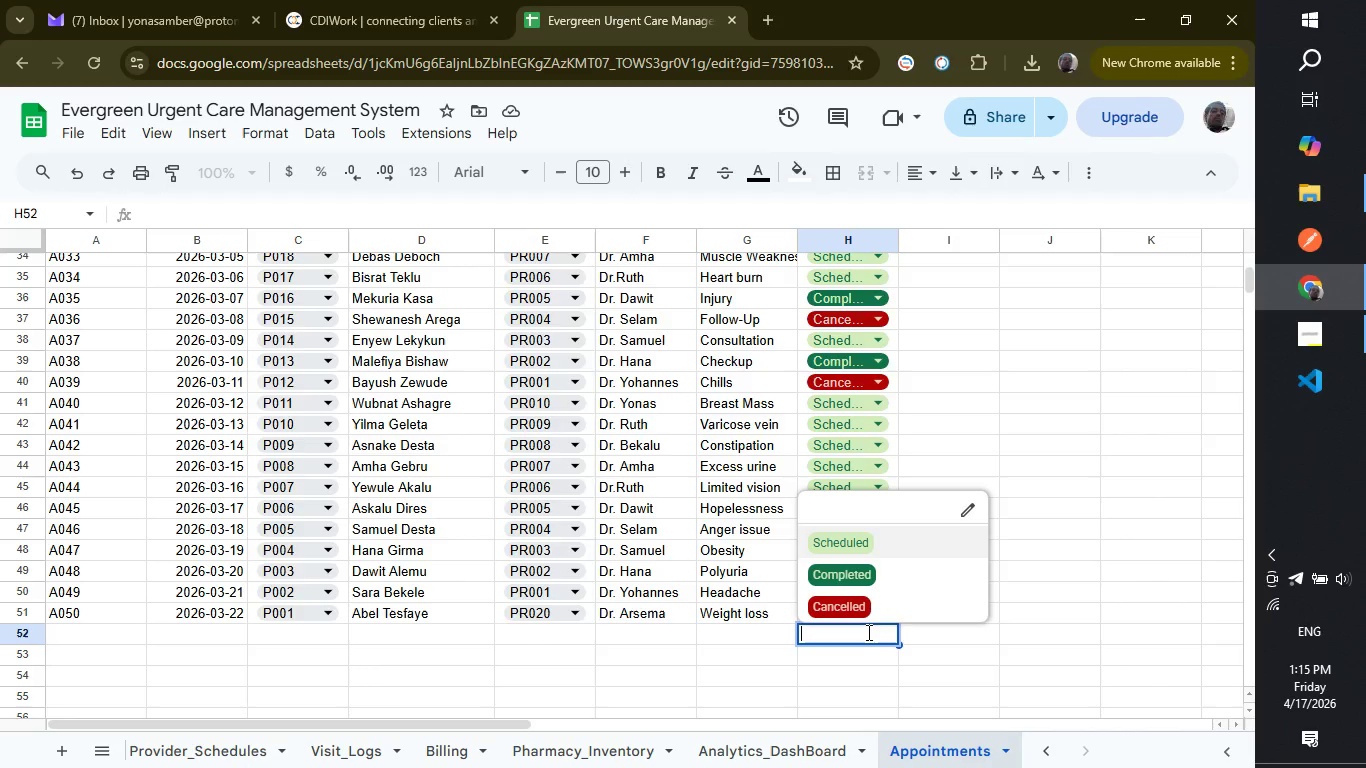 
key(Delete)
 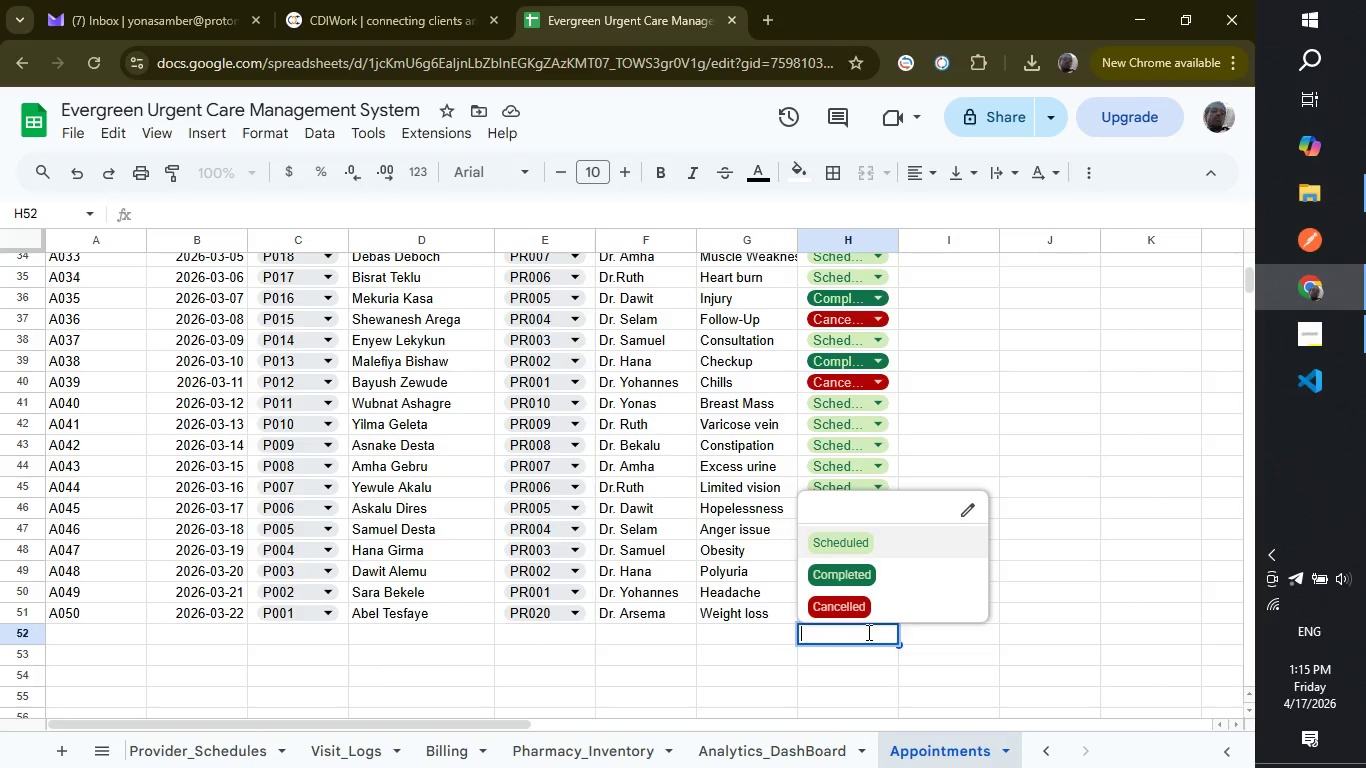 
key(Backspace)
 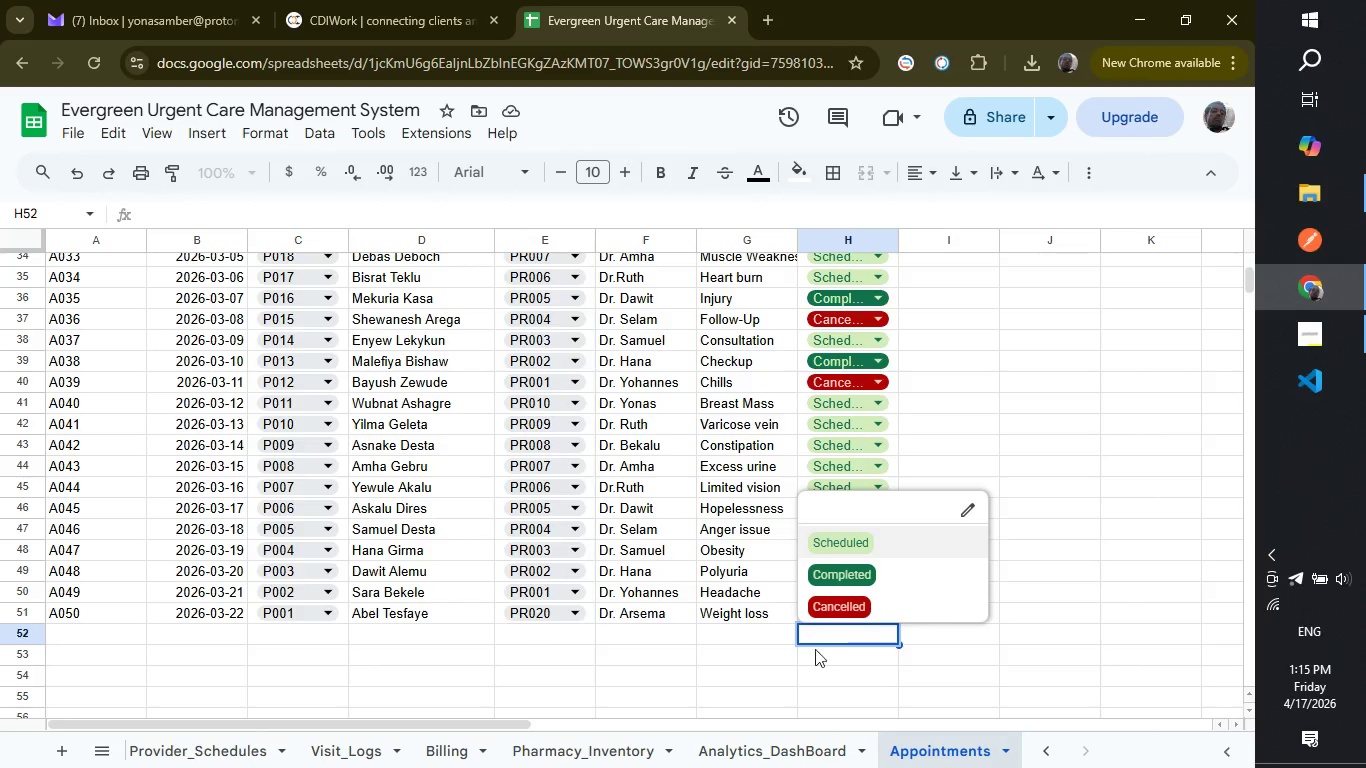 
left_click([762, 654])
 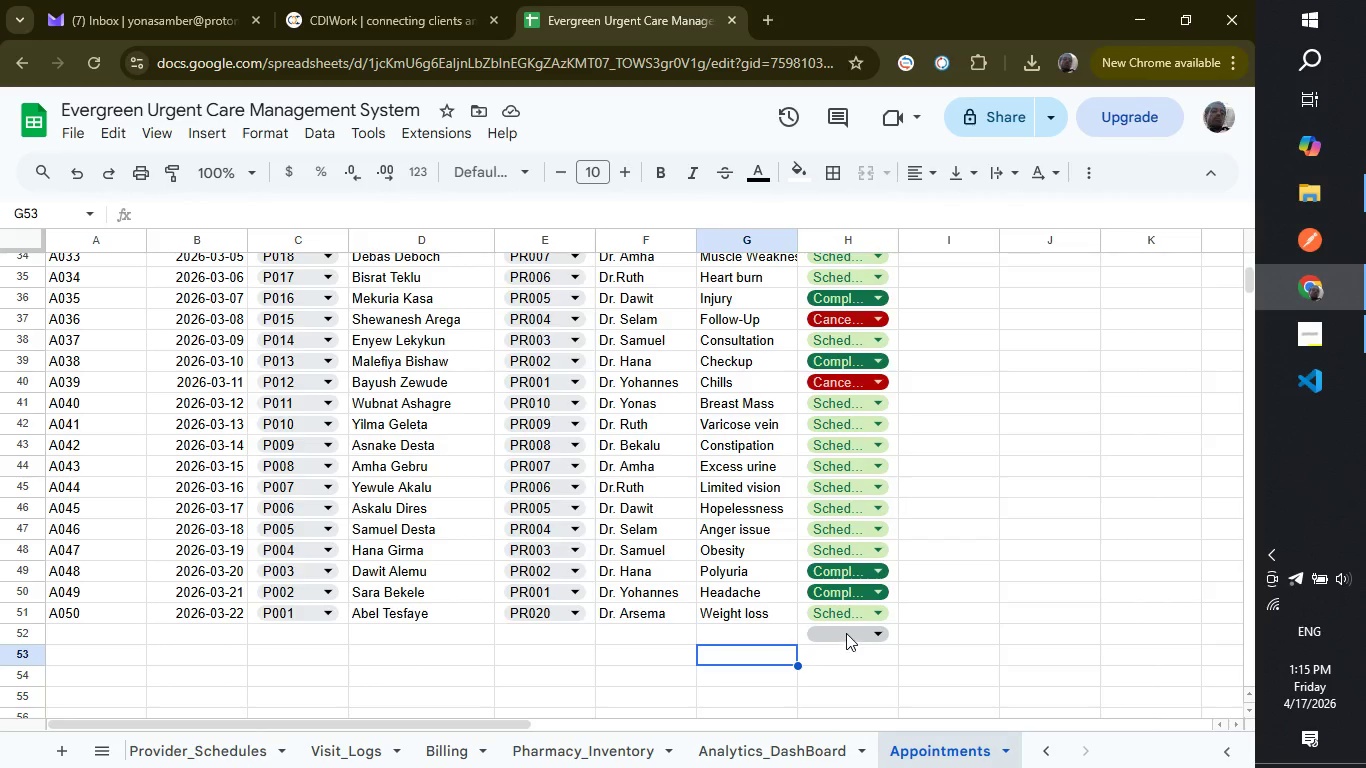 
right_click([851, 631])
 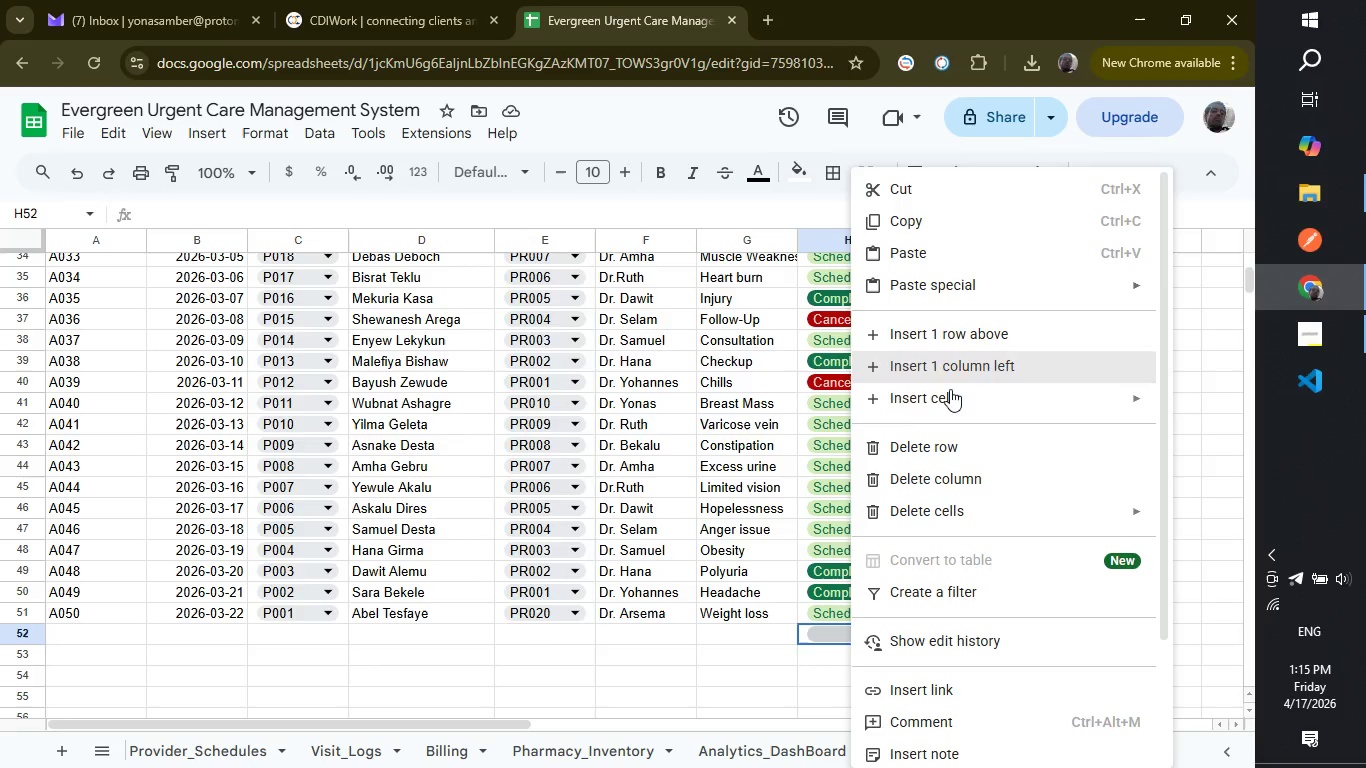 
wait(6.59)
 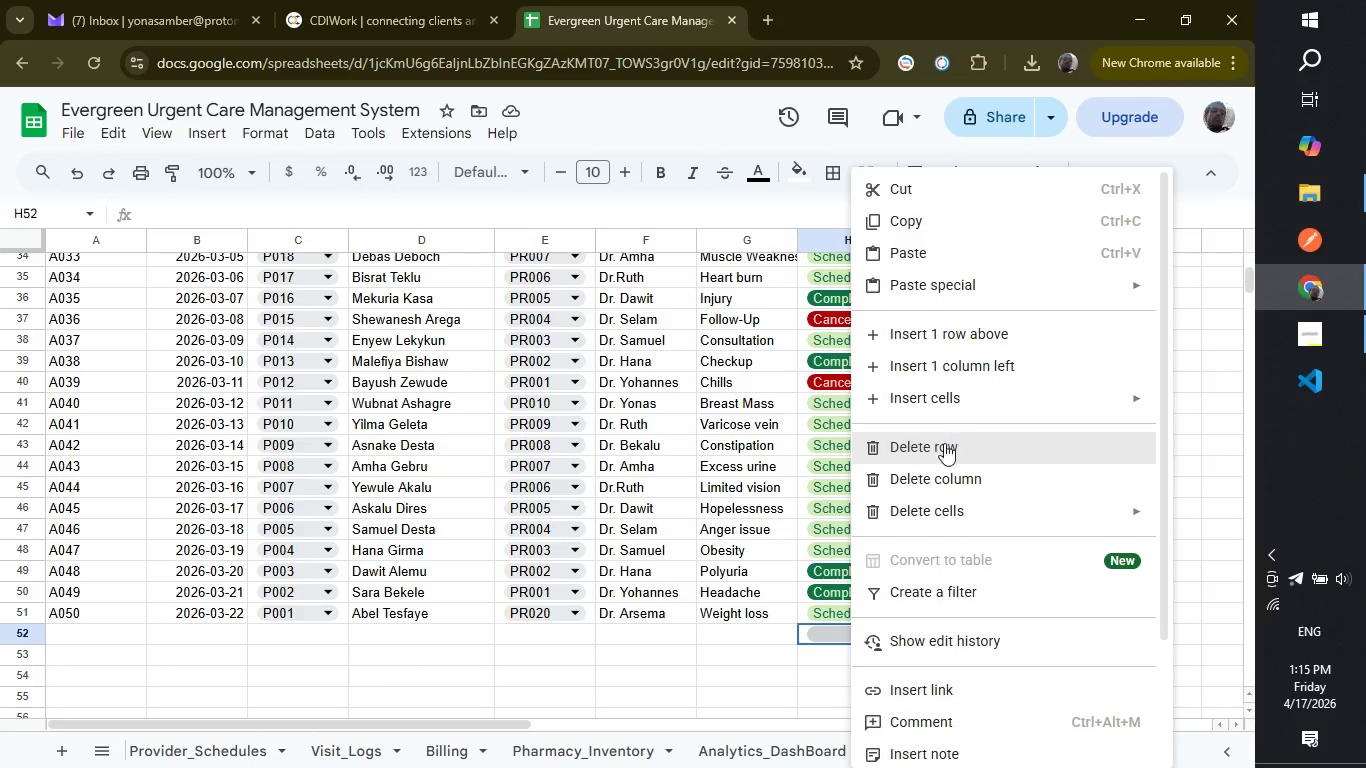 
left_click([978, 516])
 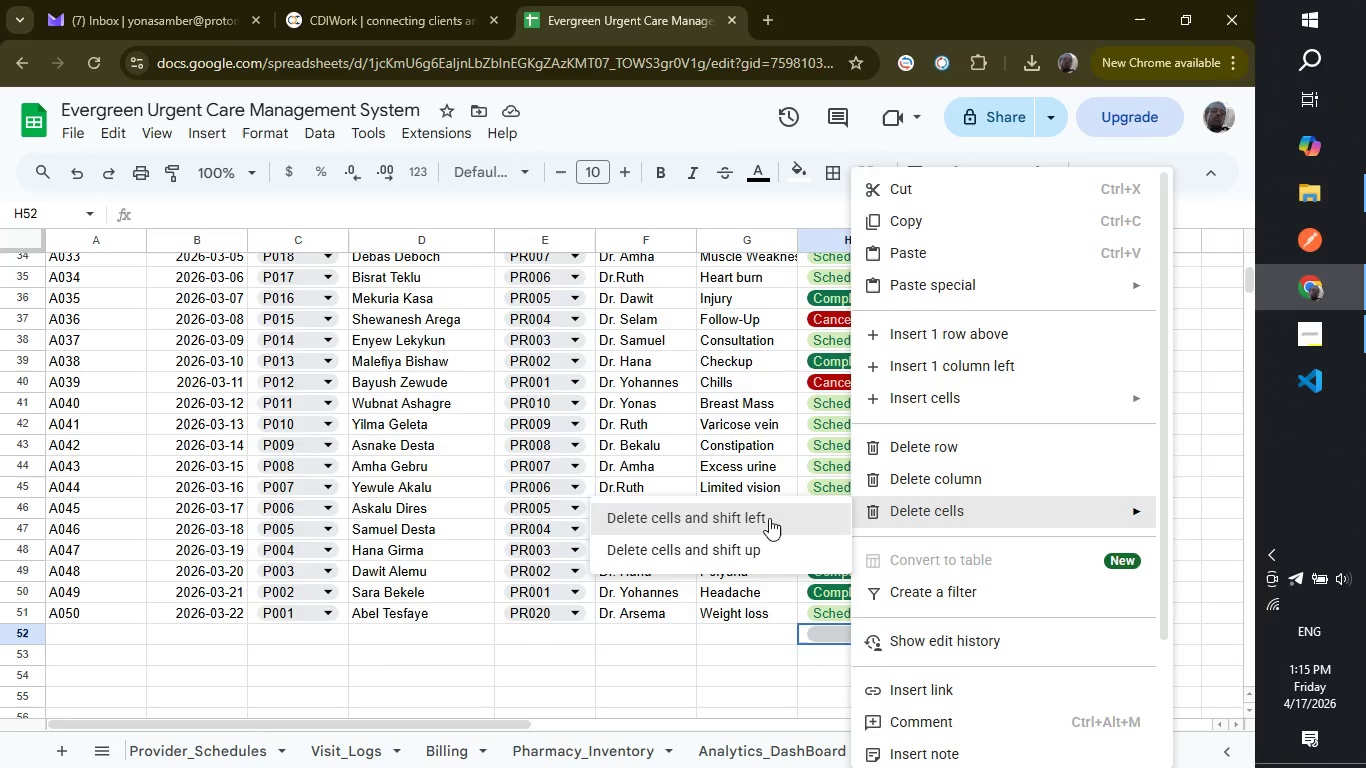 
wait(10.16)
 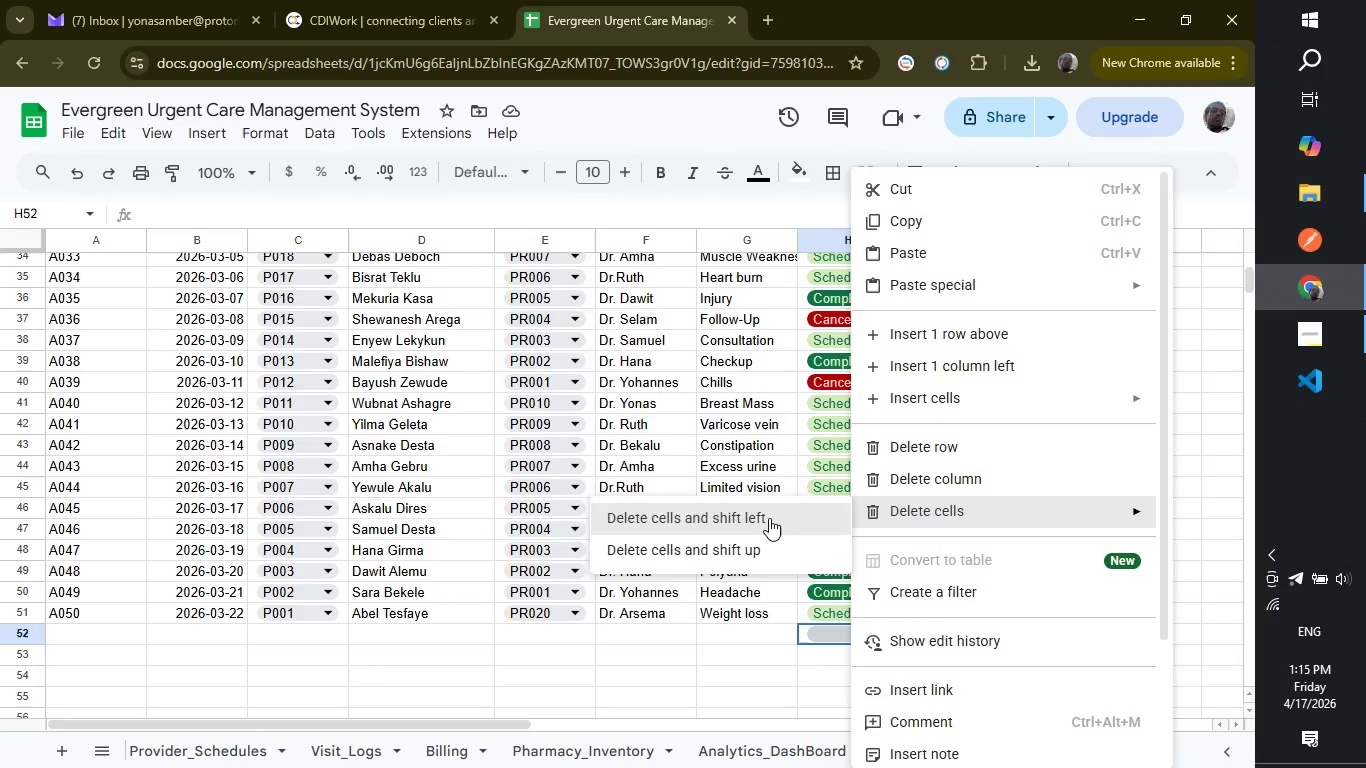 
left_click([769, 518])
 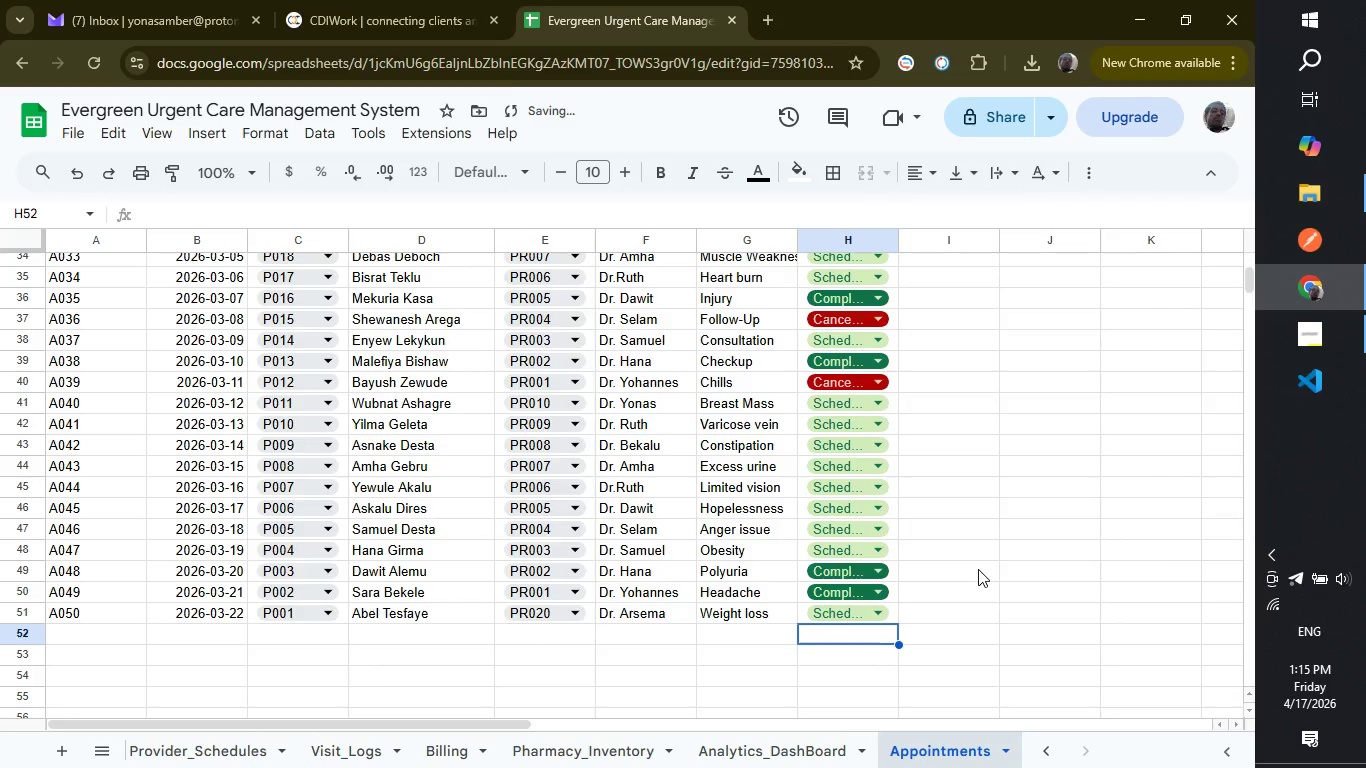 
scroll: coordinate [978, 569], scroll_direction: up, amount: 1.0
 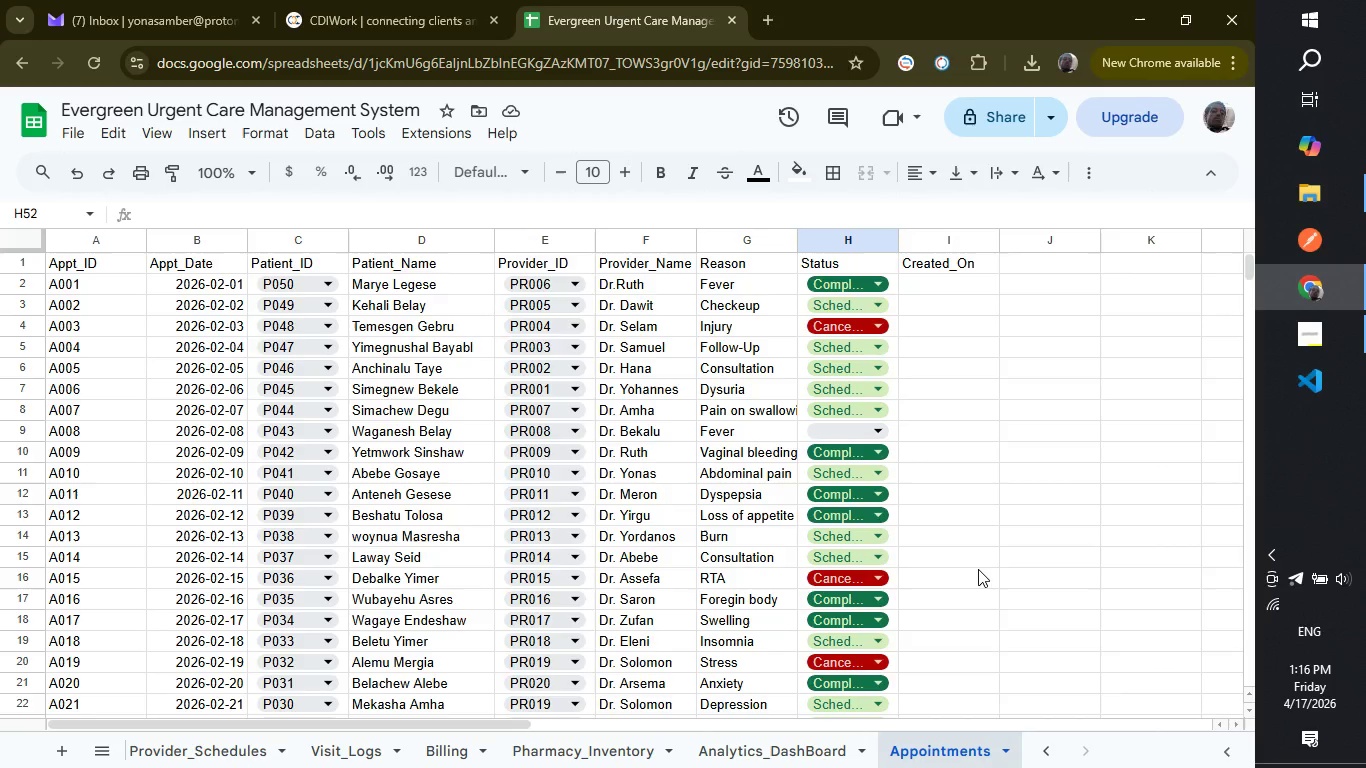 
left_click([841, 429])
 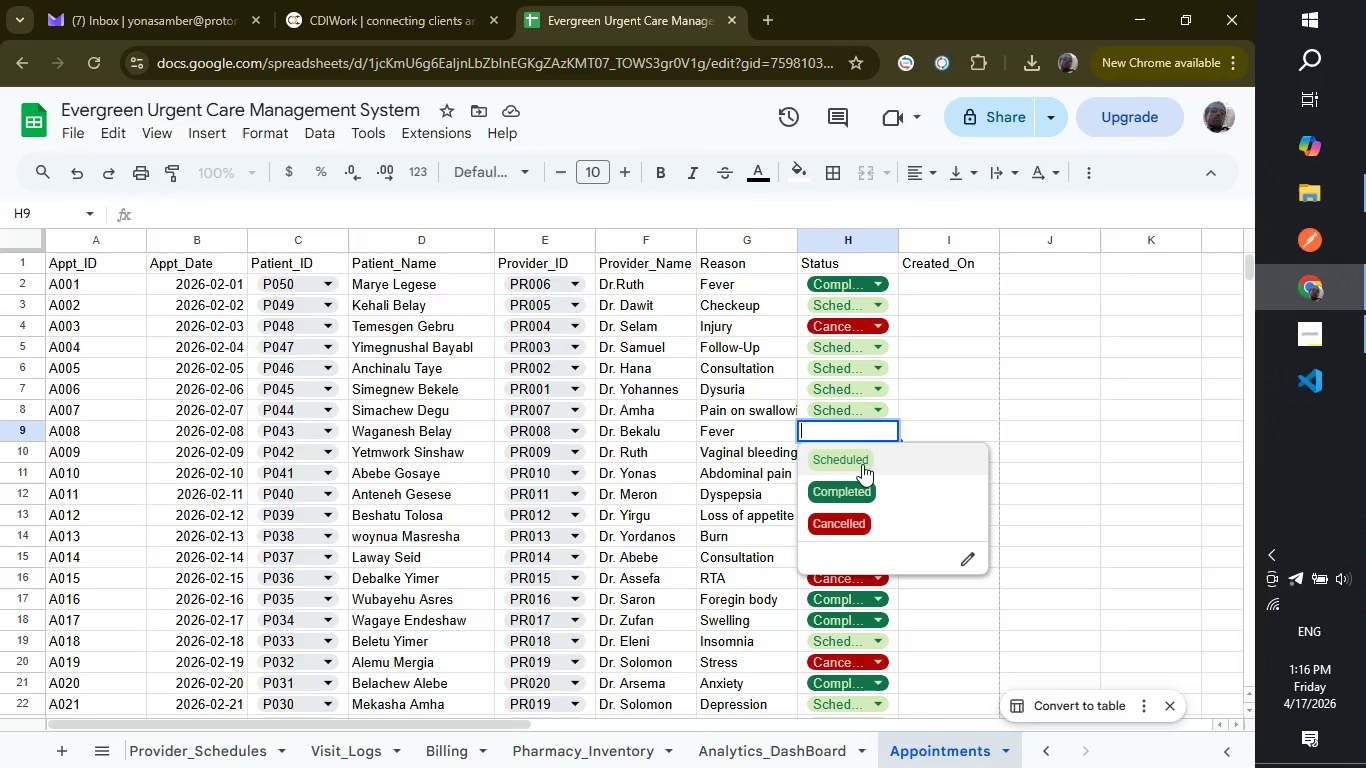 
left_click([868, 453])
 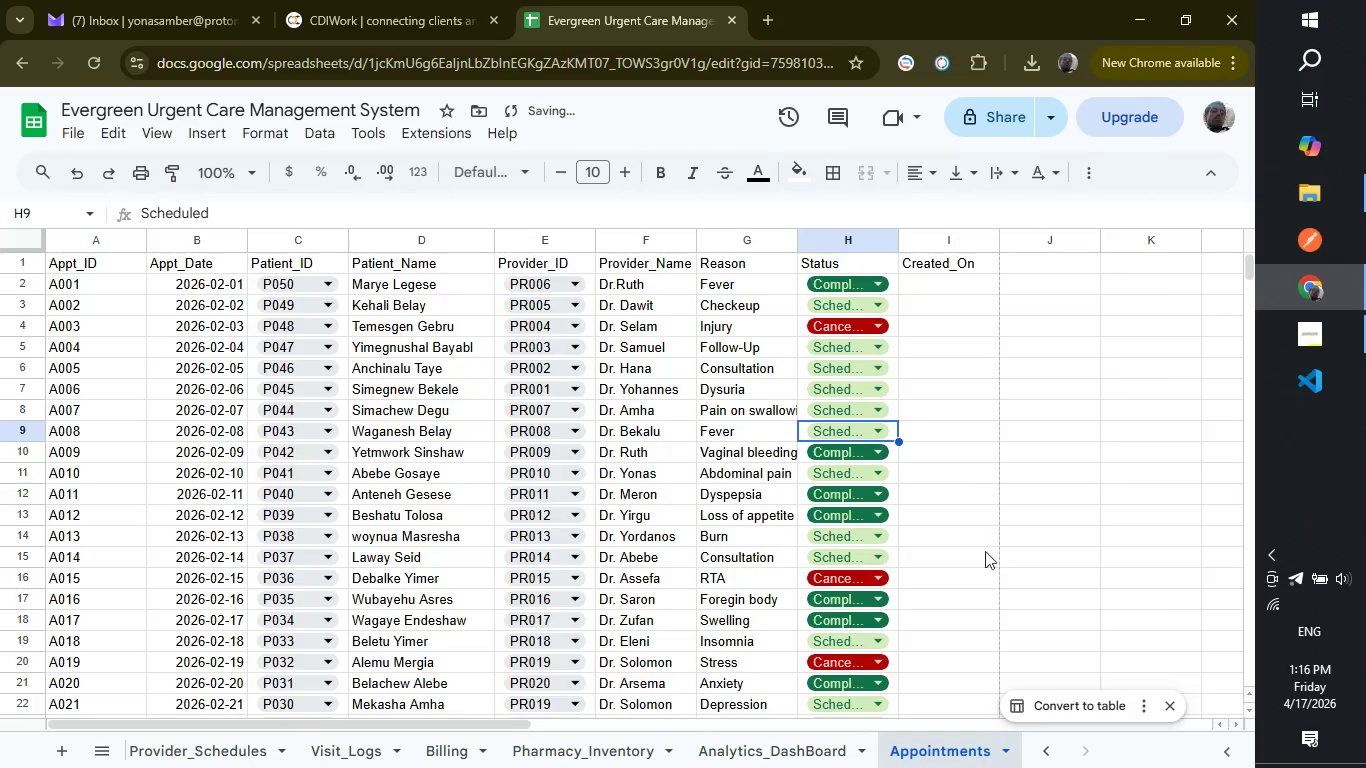 
scroll: coordinate [977, 609], scroll_direction: down, amount: 2.0
 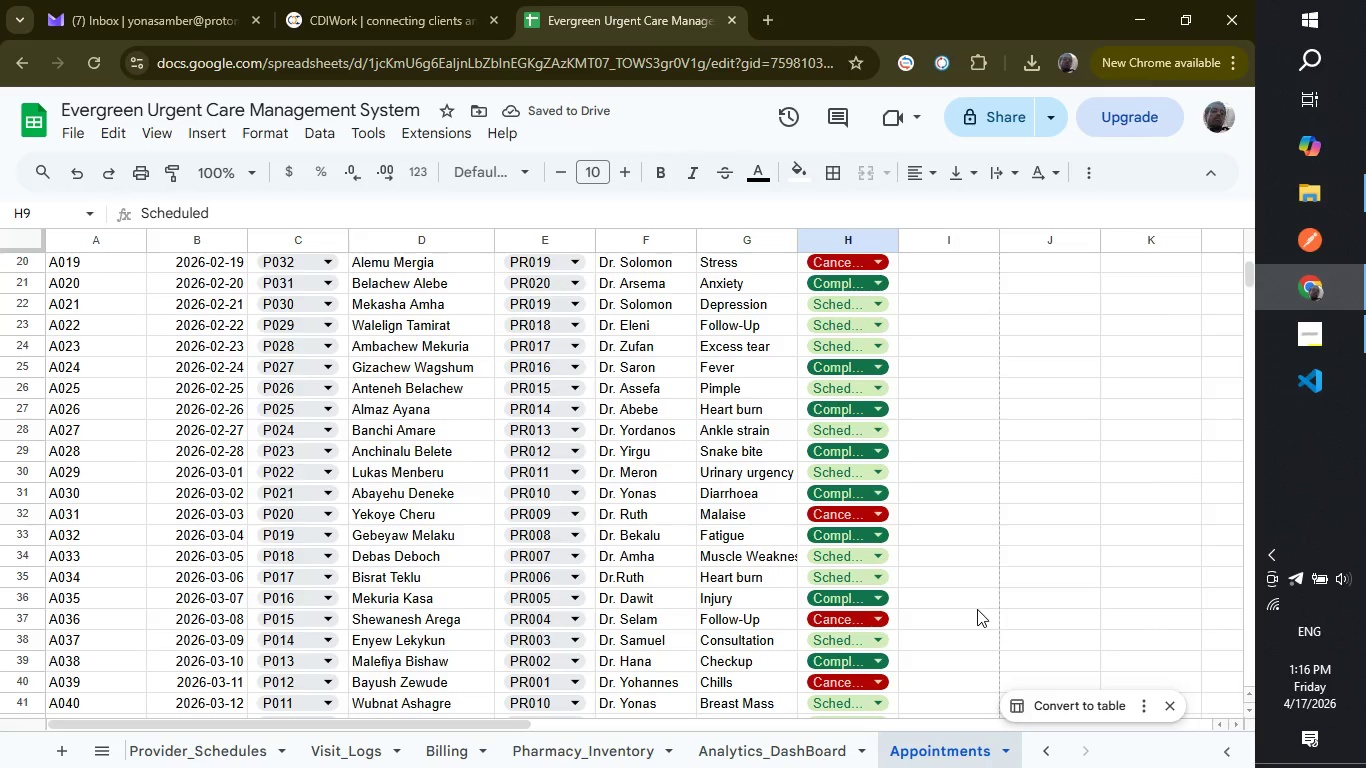 
scroll: coordinate [977, 609], scroll_direction: up, amount: 4.0
 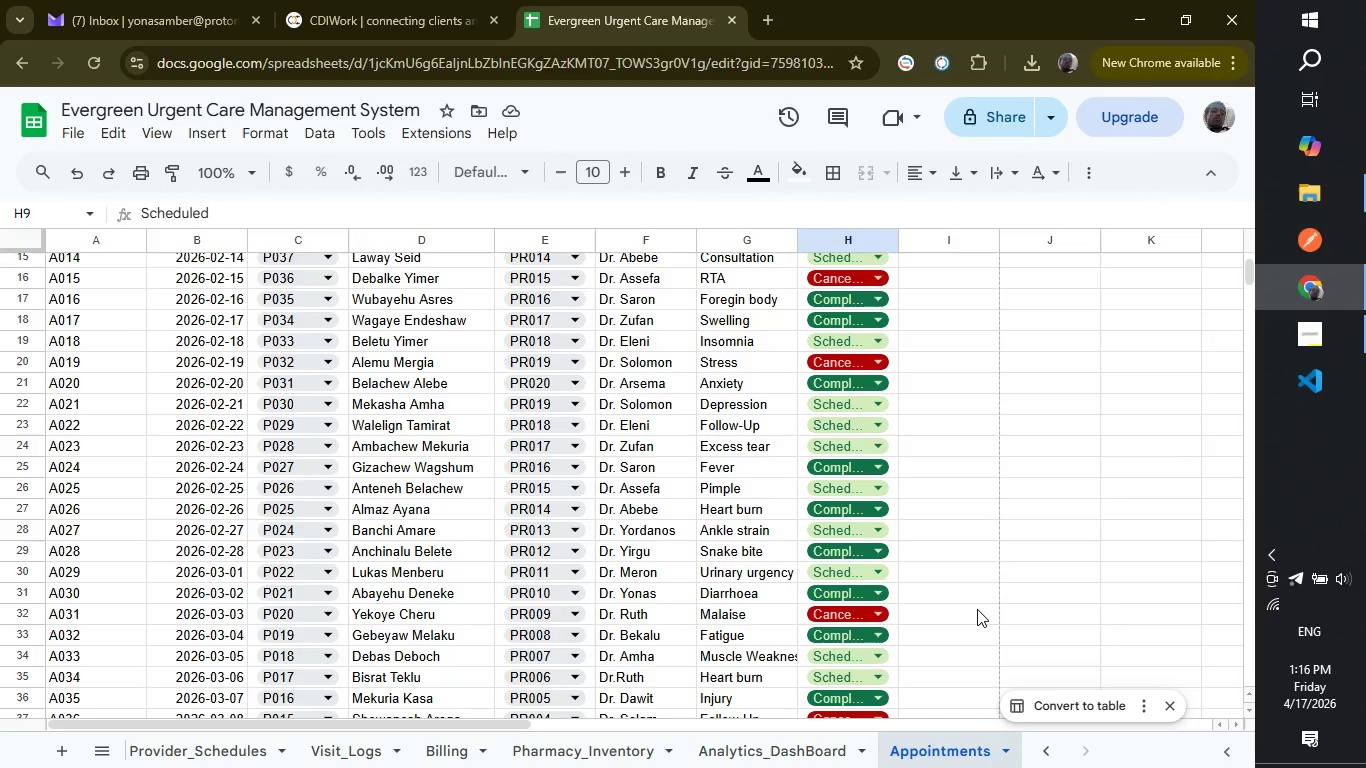 
wait(9.71)
 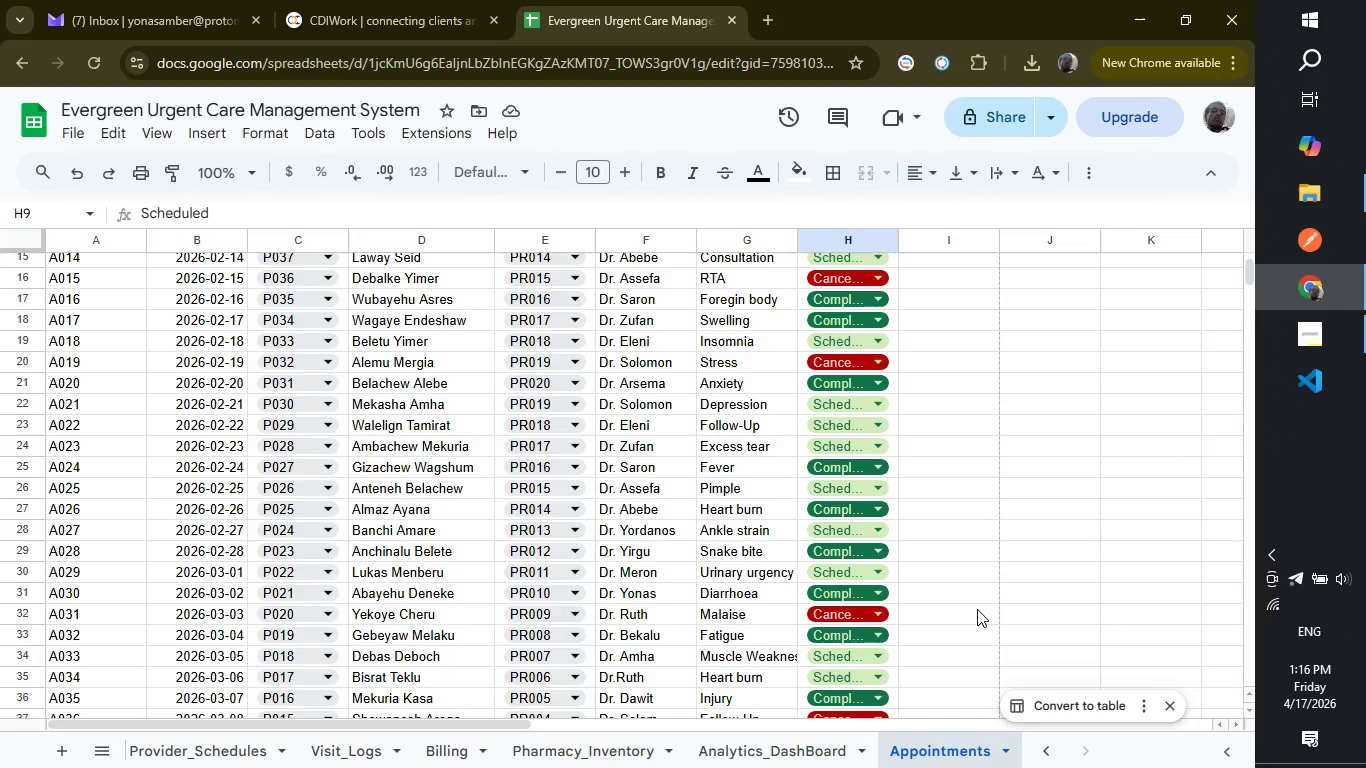 
scroll: coordinate [977, 609], scroll_direction: up, amount: 4.0
 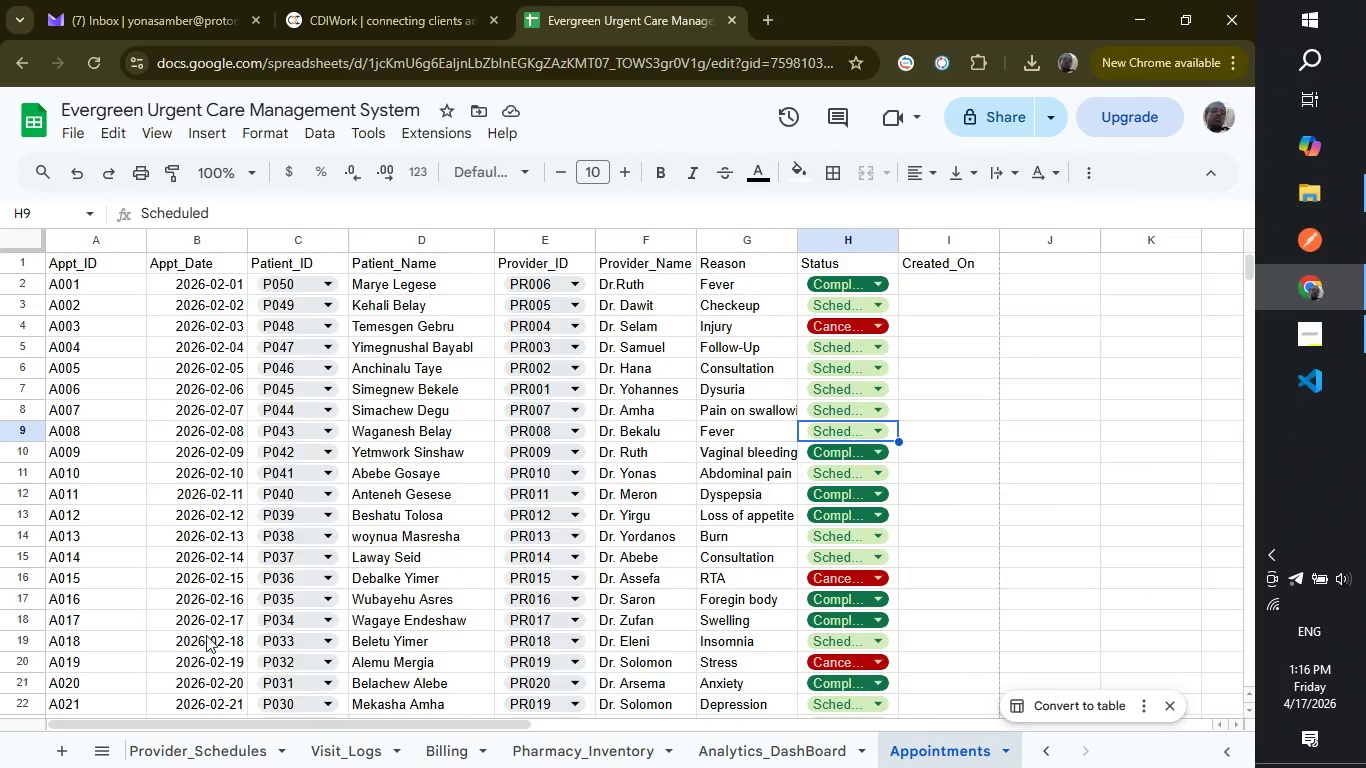 
left_click_drag(start_coordinate=[271, 725], to_coordinate=[181, 715])
 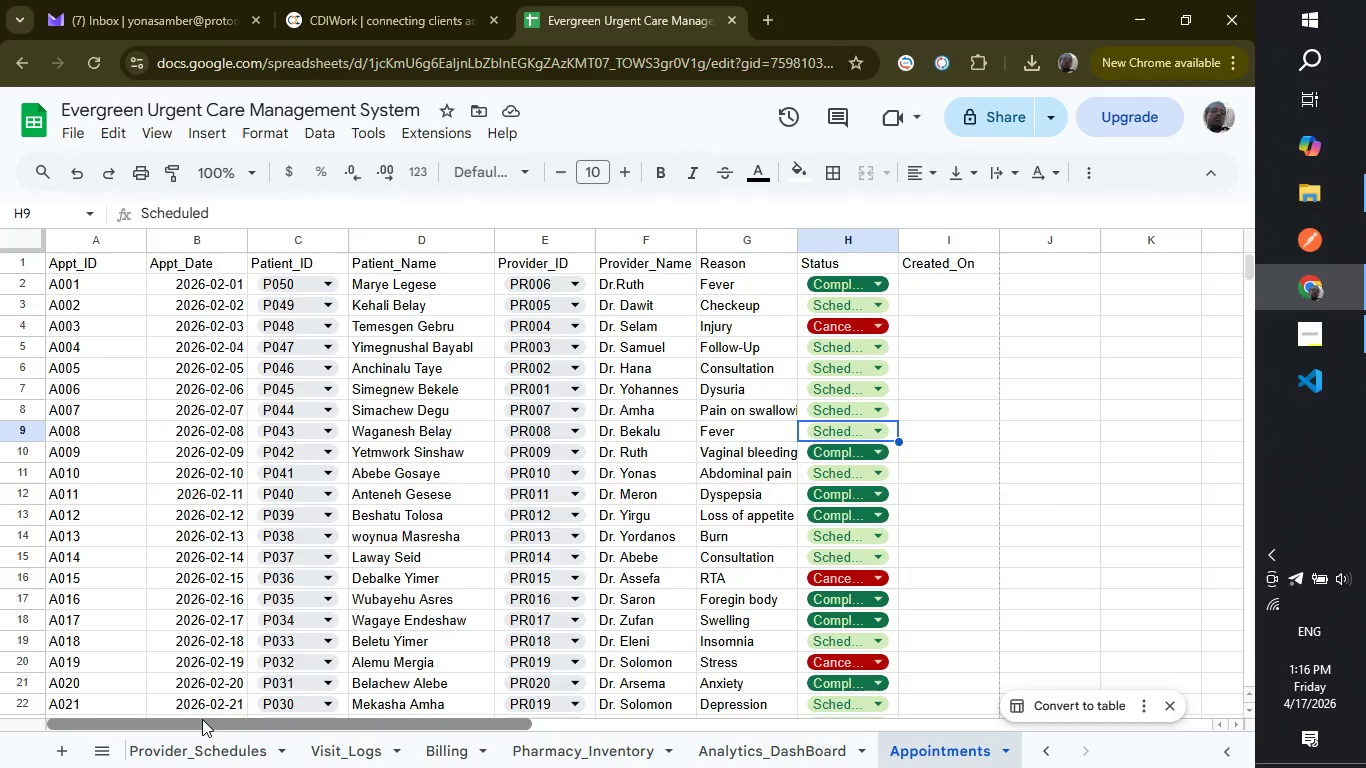 
left_click_drag(start_coordinate=[202, 719], to_coordinate=[121, 711])
 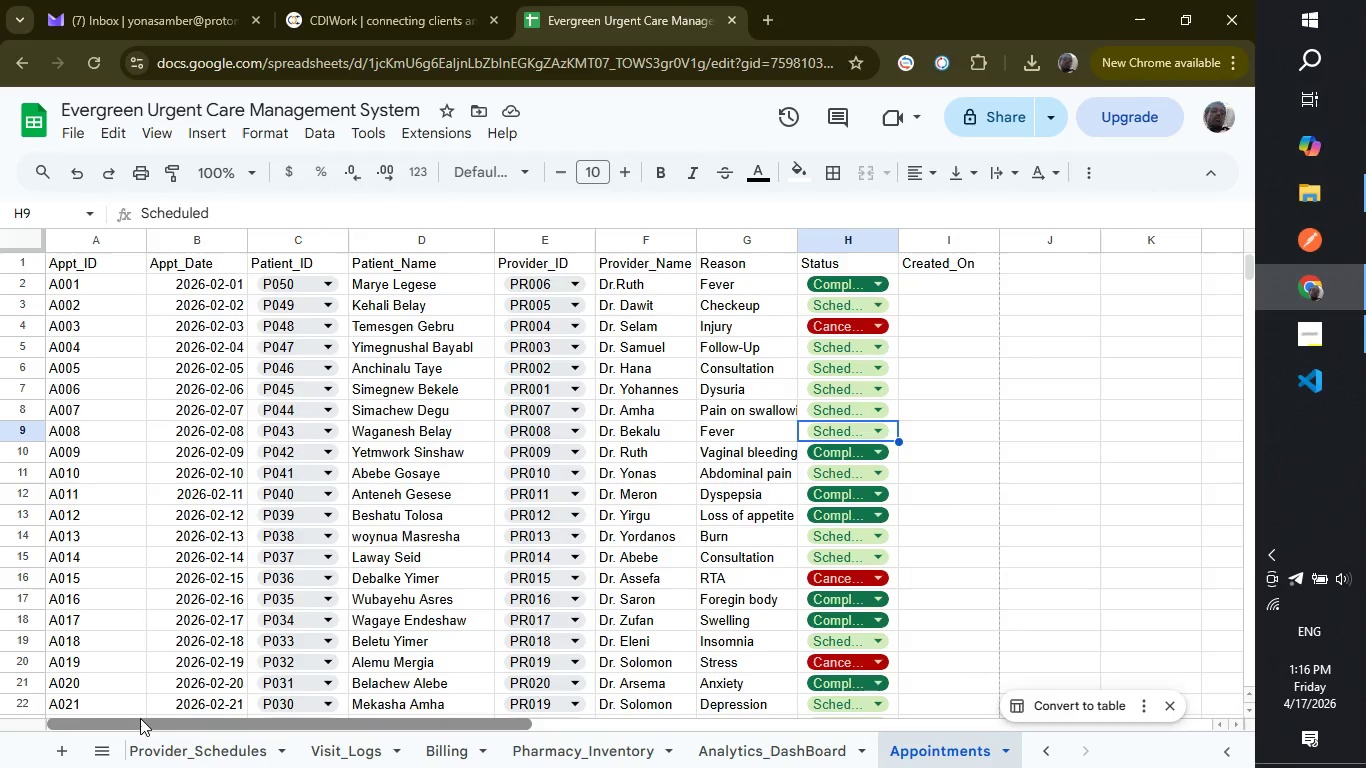 
left_click_drag(start_coordinate=[140, 718], to_coordinate=[130, 704])
 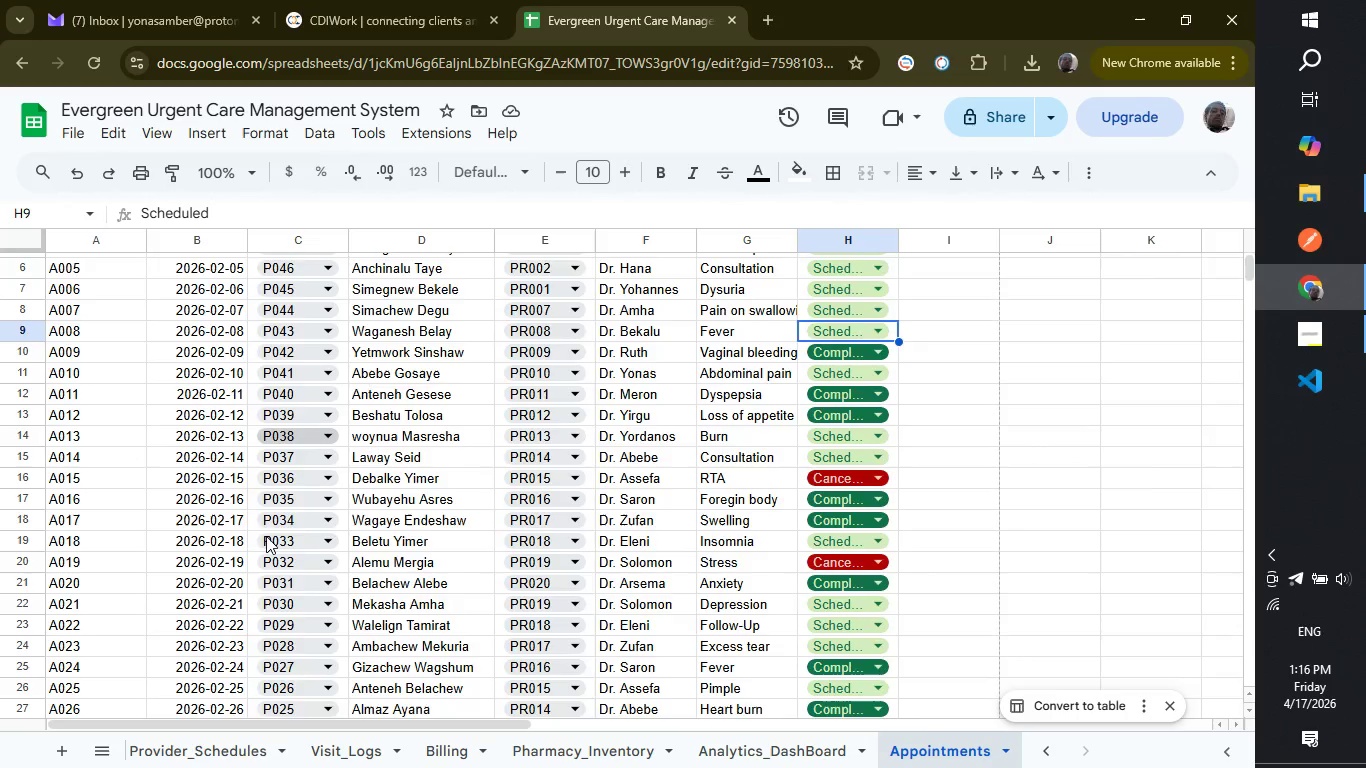 
scroll: coordinate [260, 476], scroll_direction: up, amount: 6.0
 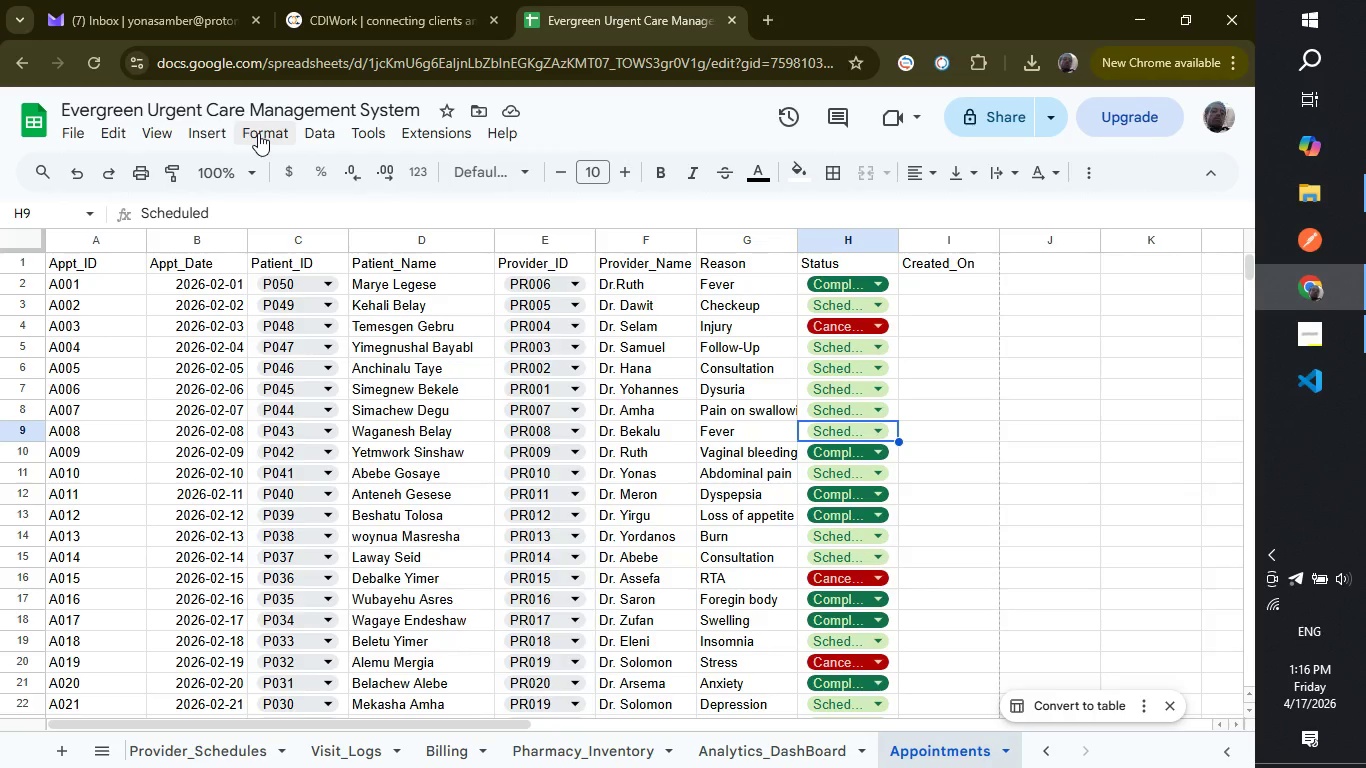 
left_click([258, 133])
 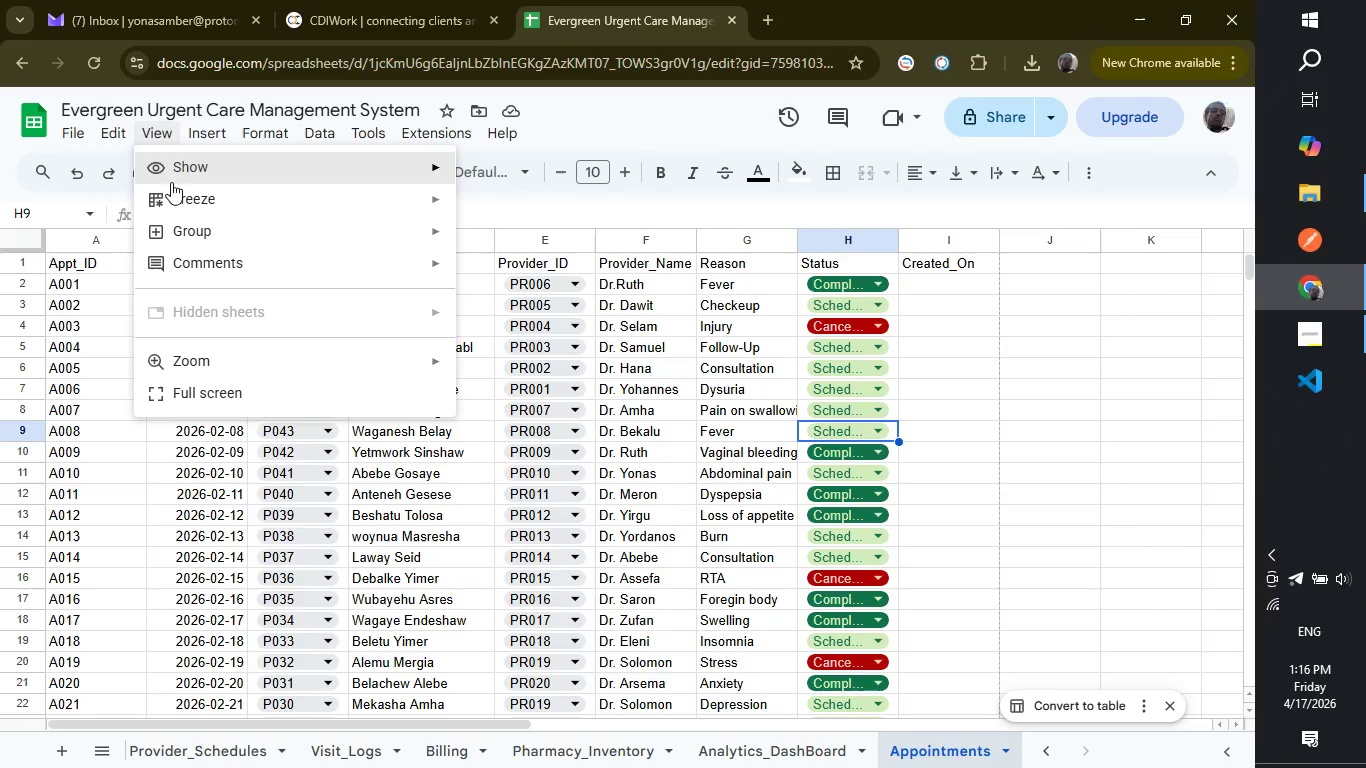 
wait(6.47)
 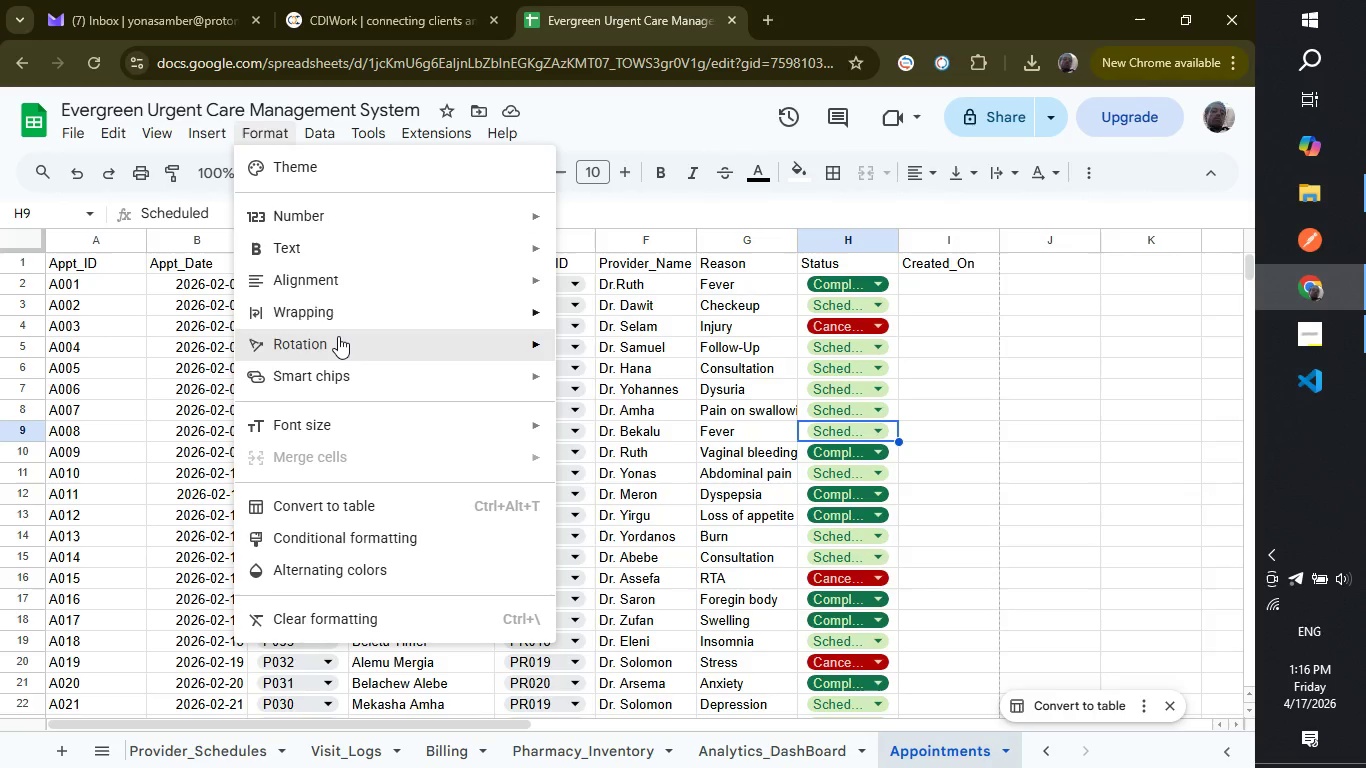 
left_click([560, 238])
 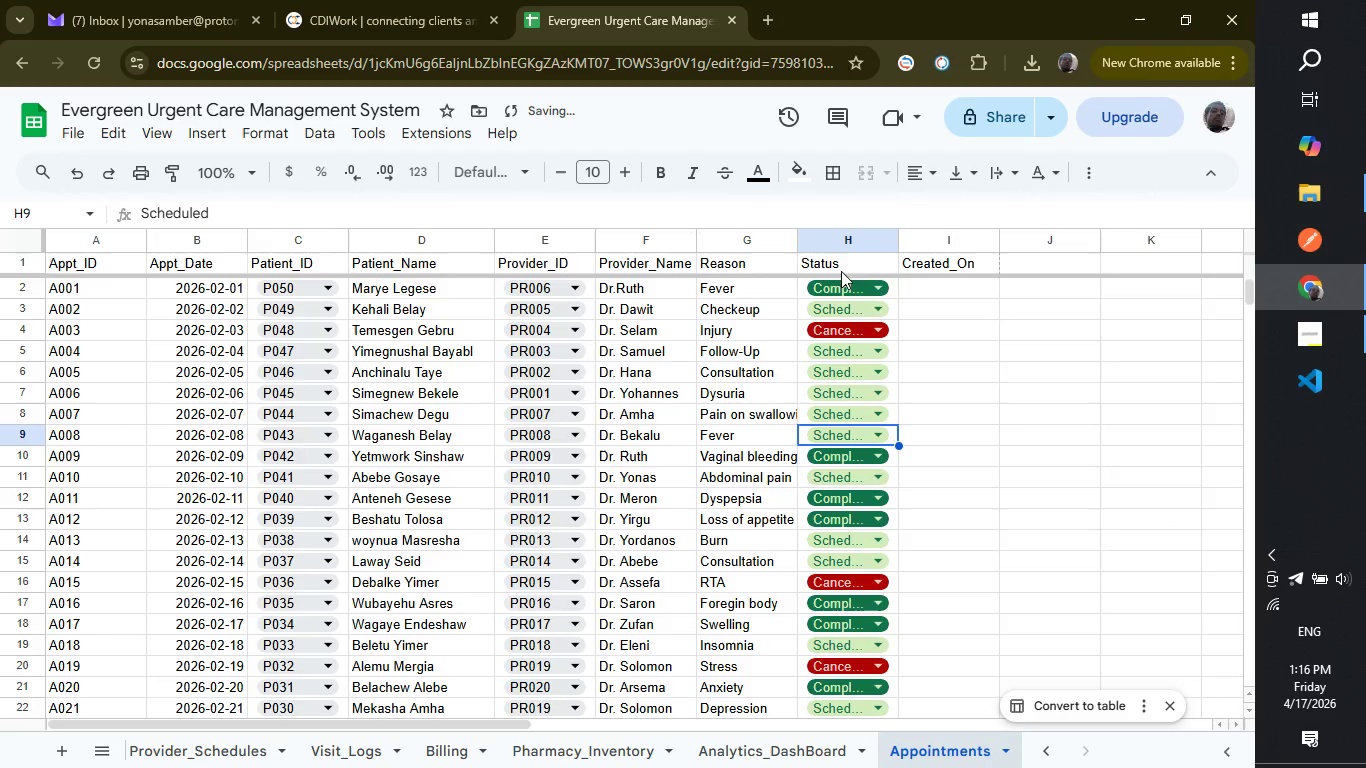 
scroll: coordinate [791, 464], scroll_direction: up, amount: 5.0
 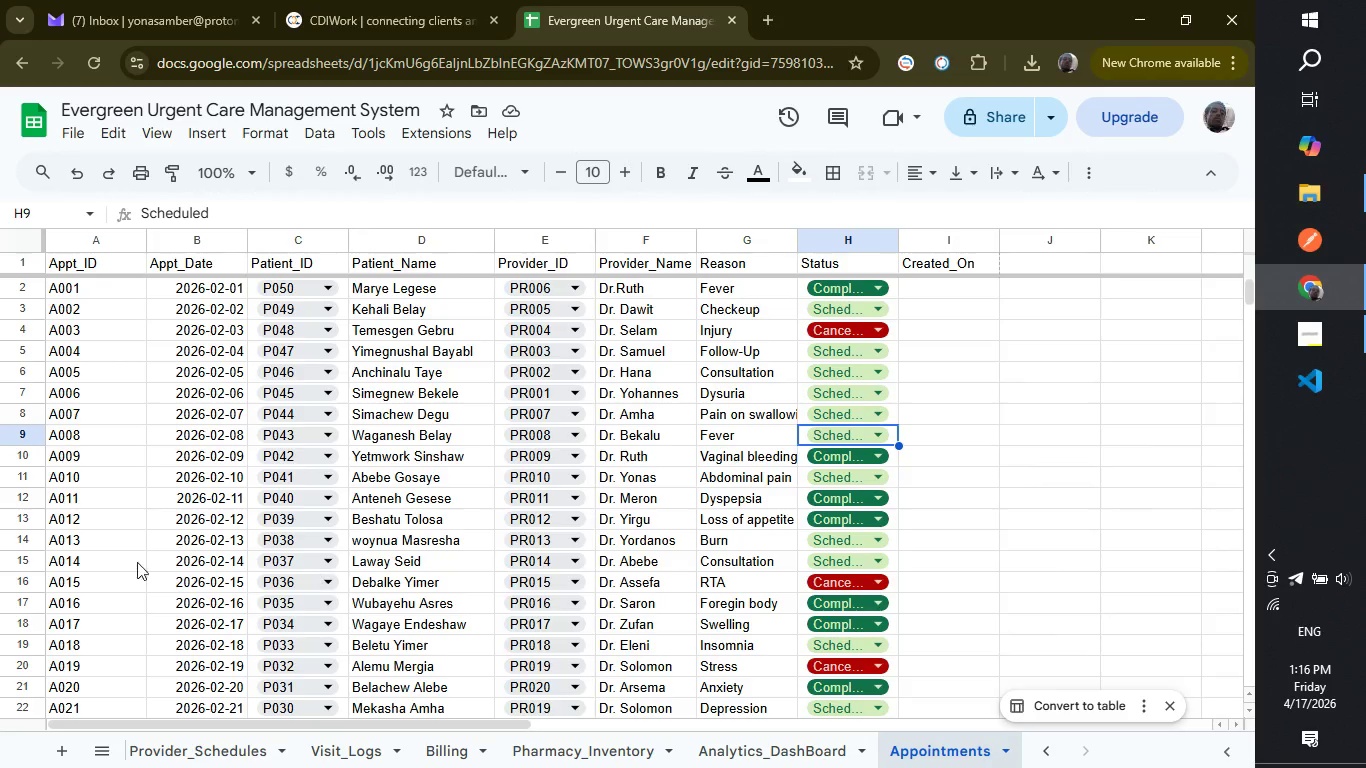 
left_click([215, 741])
 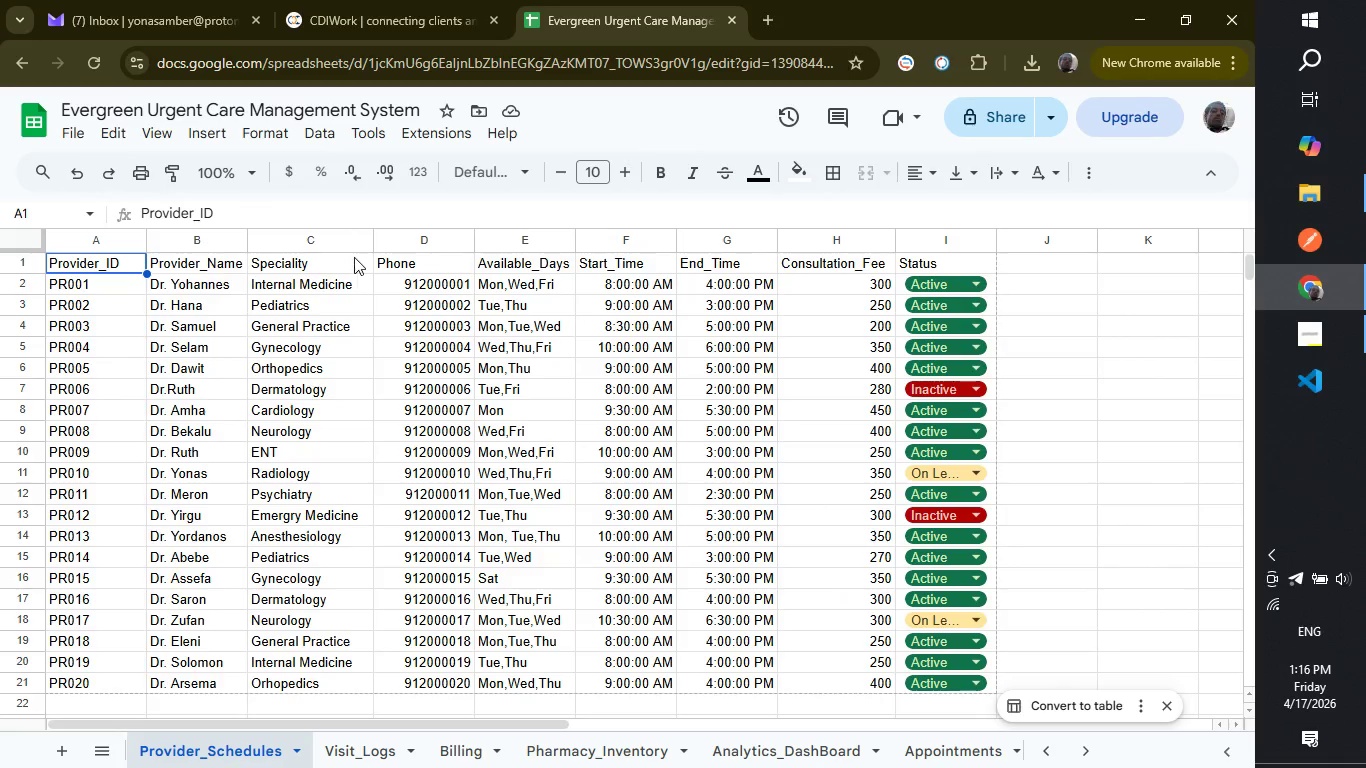 
scroll: coordinate [354, 262], scroll_direction: down, amount: 2.0
 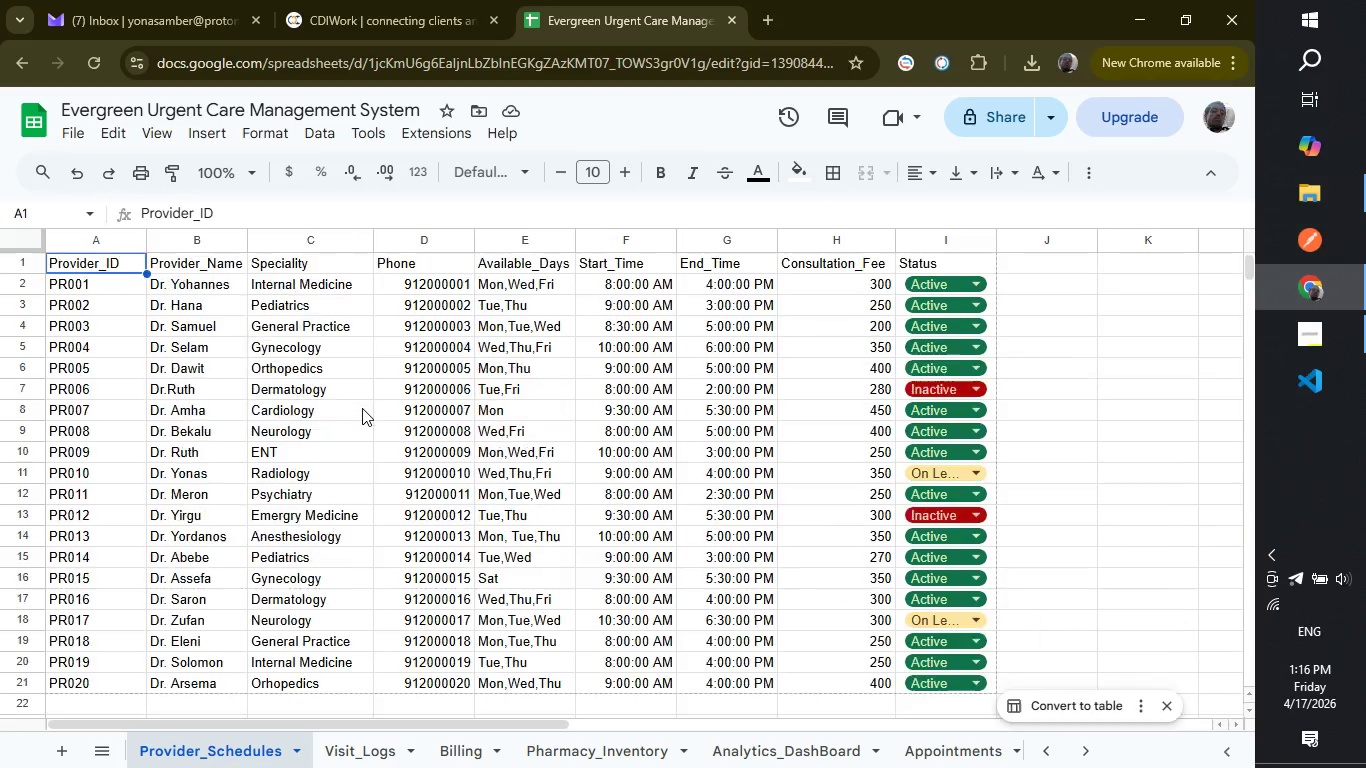 
scroll: coordinate [364, 412], scroll_direction: up, amount: 4.0
 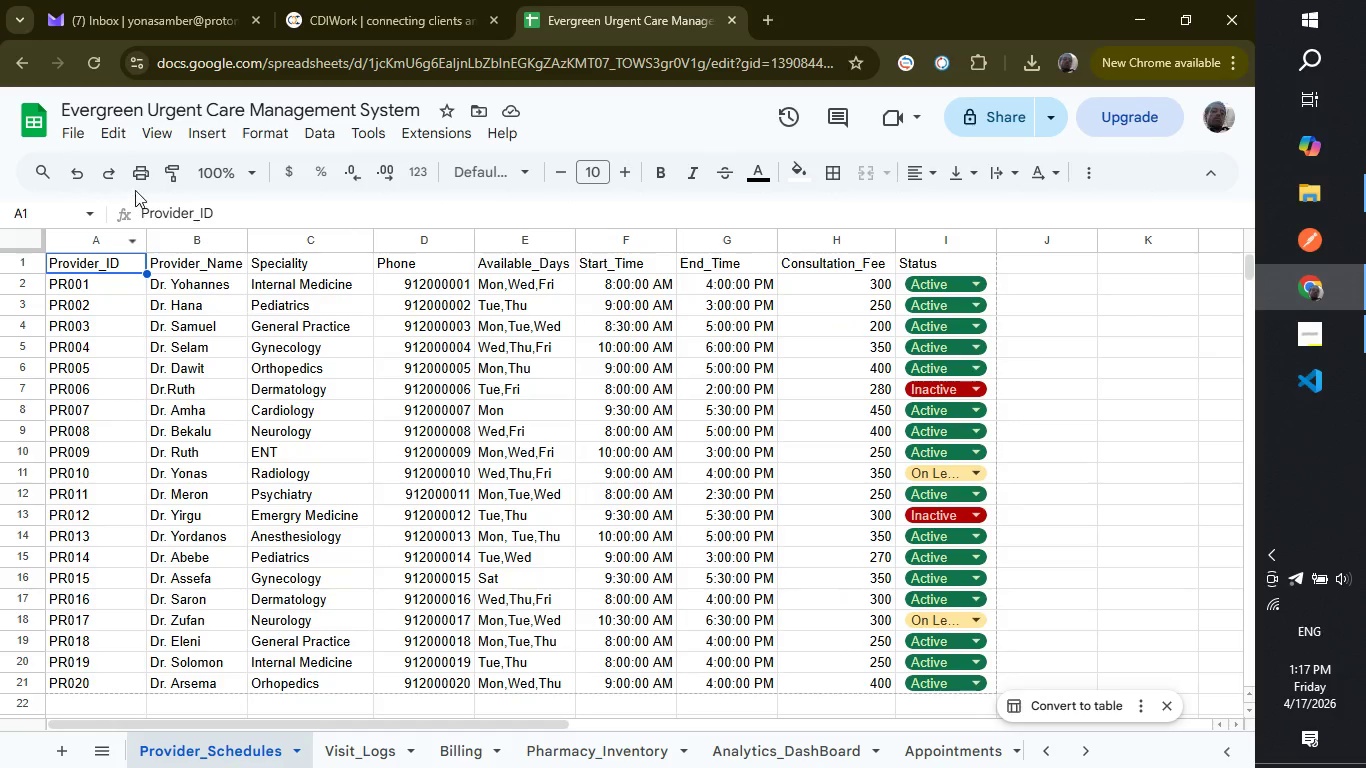 
left_click([145, 121])
 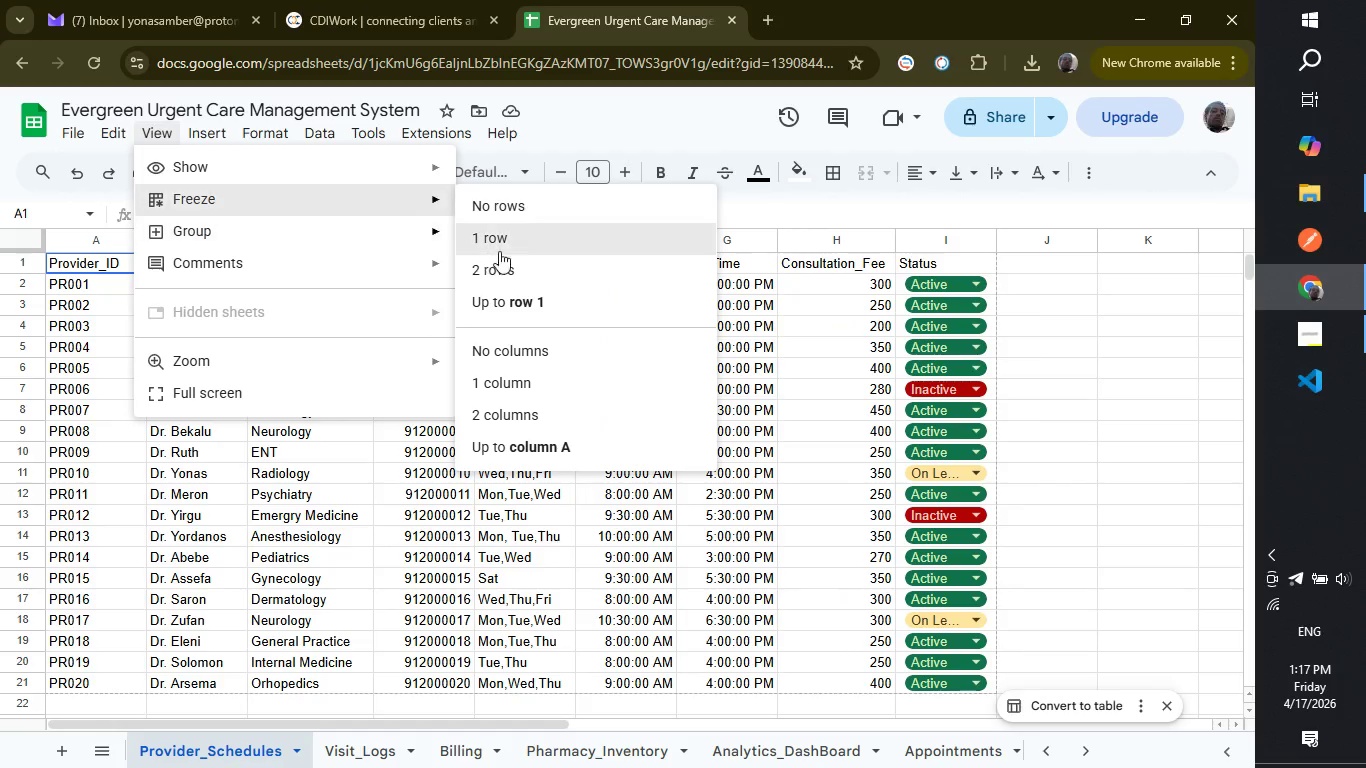 
left_click([533, 250])
 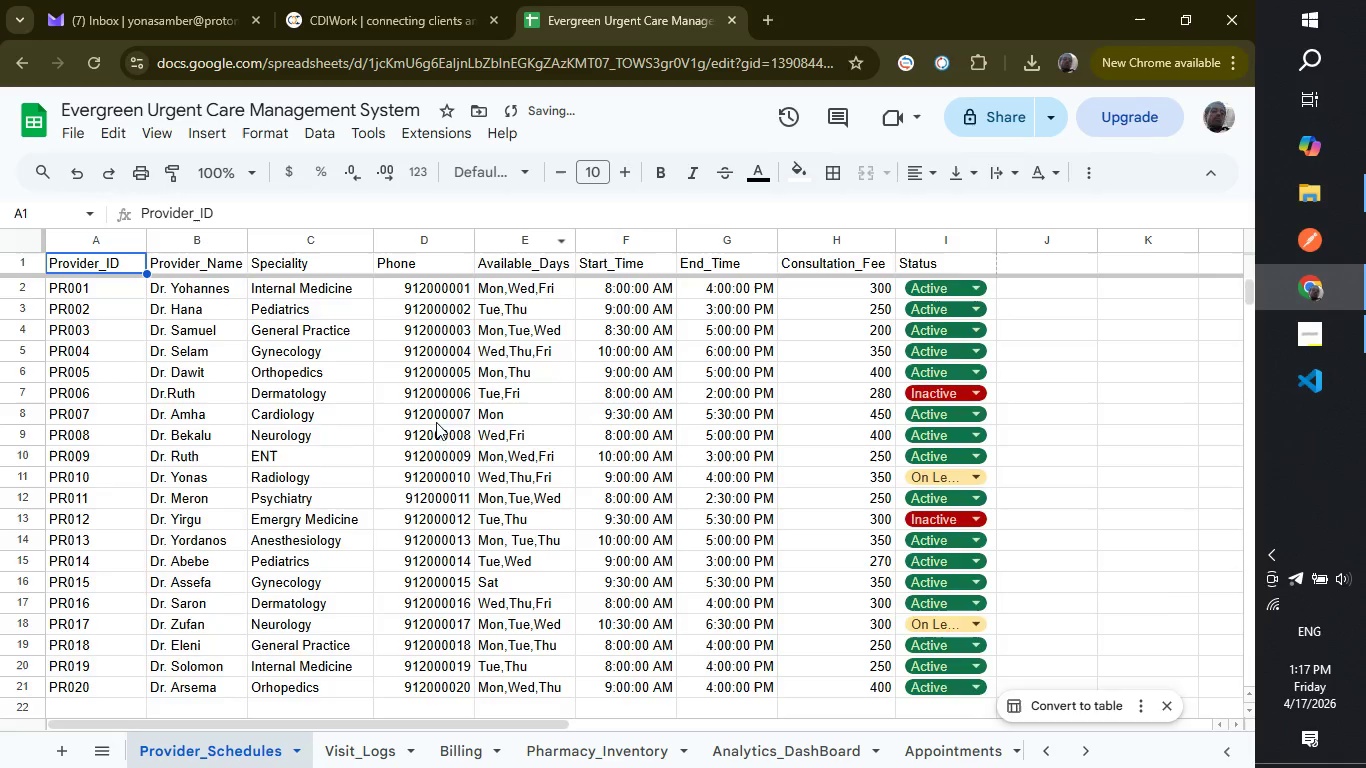 
scroll: coordinate [434, 428], scroll_direction: up, amount: 1.0
 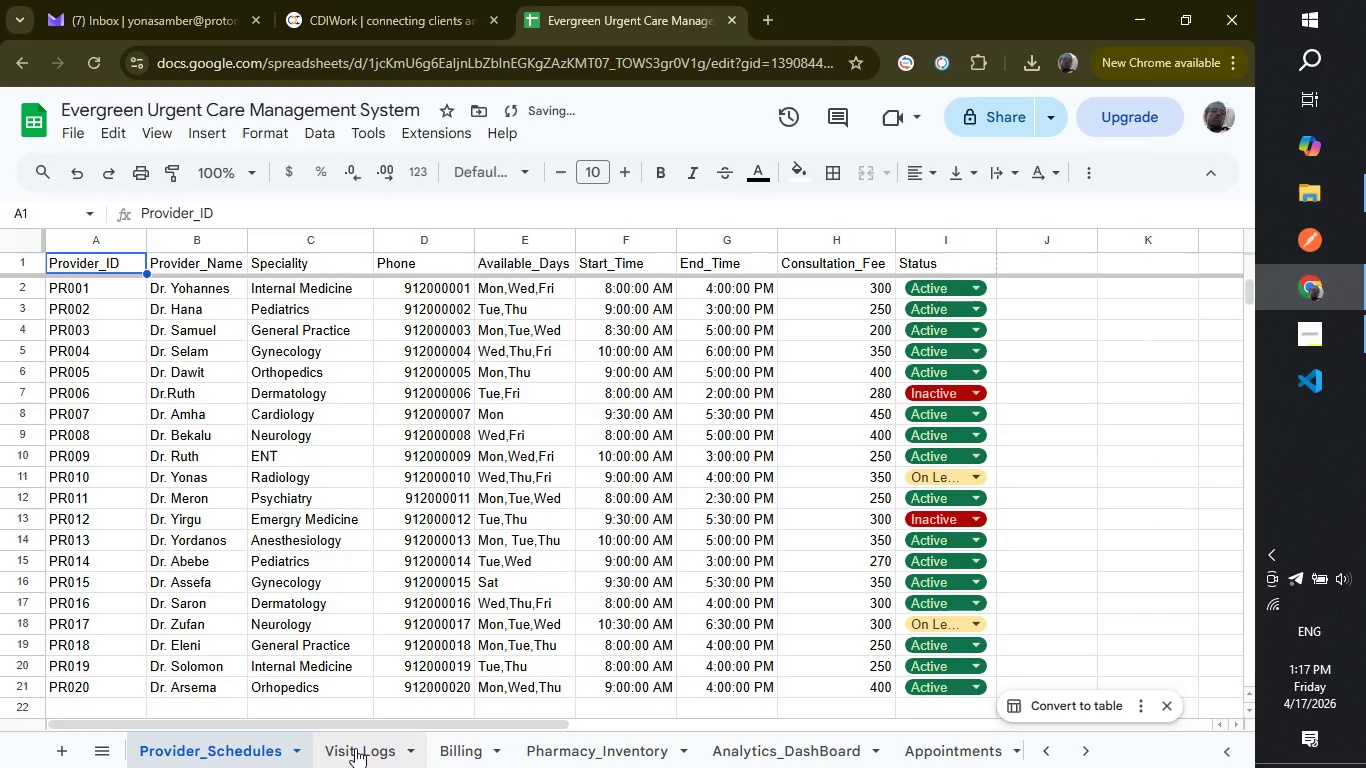 
left_click([355, 748])
 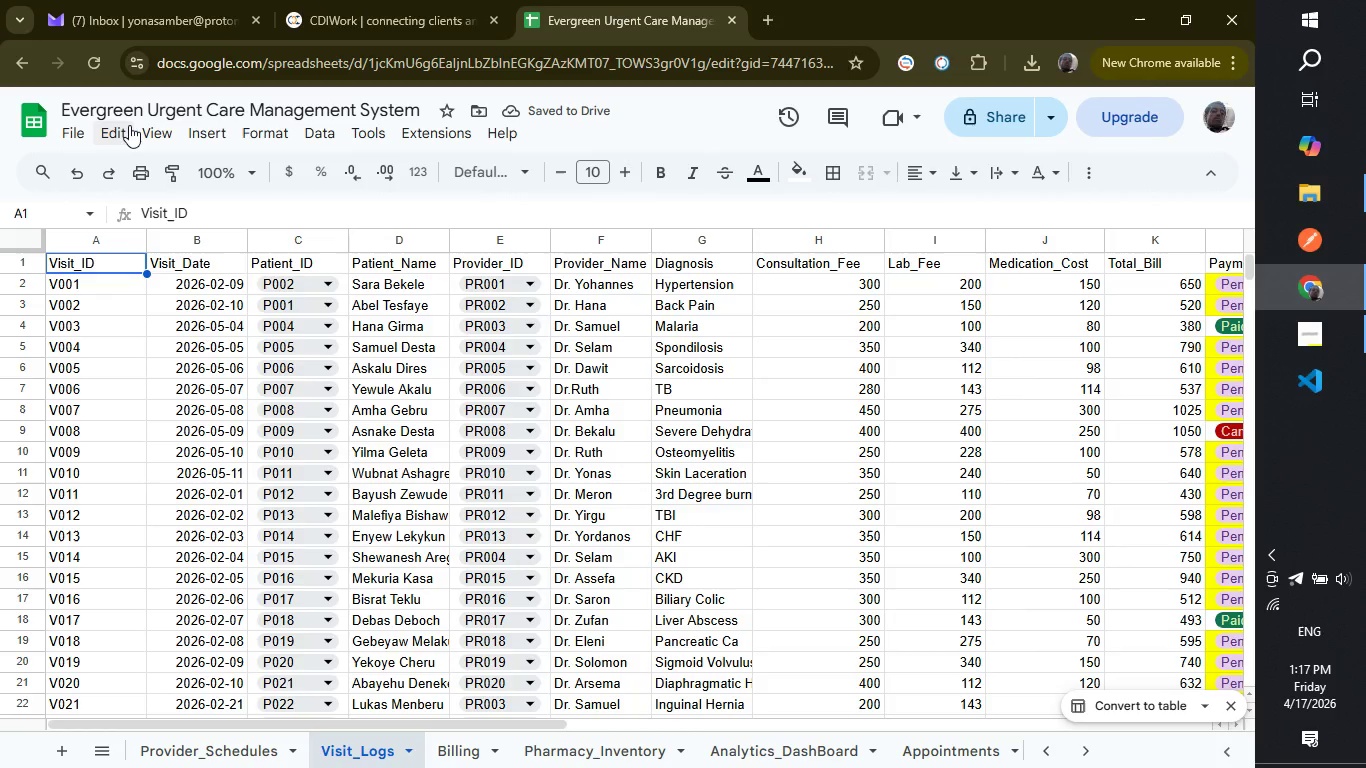 
left_click([142, 136])
 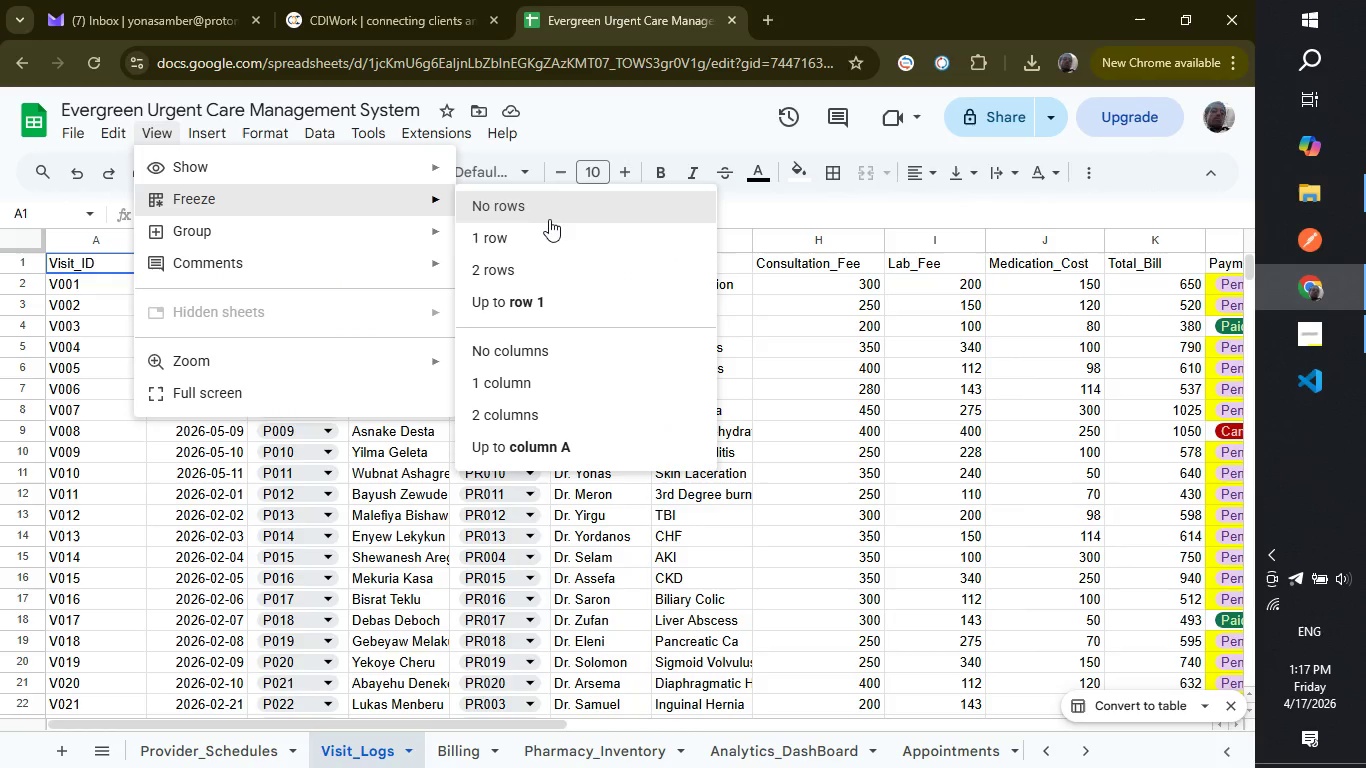 
left_click([571, 238])
 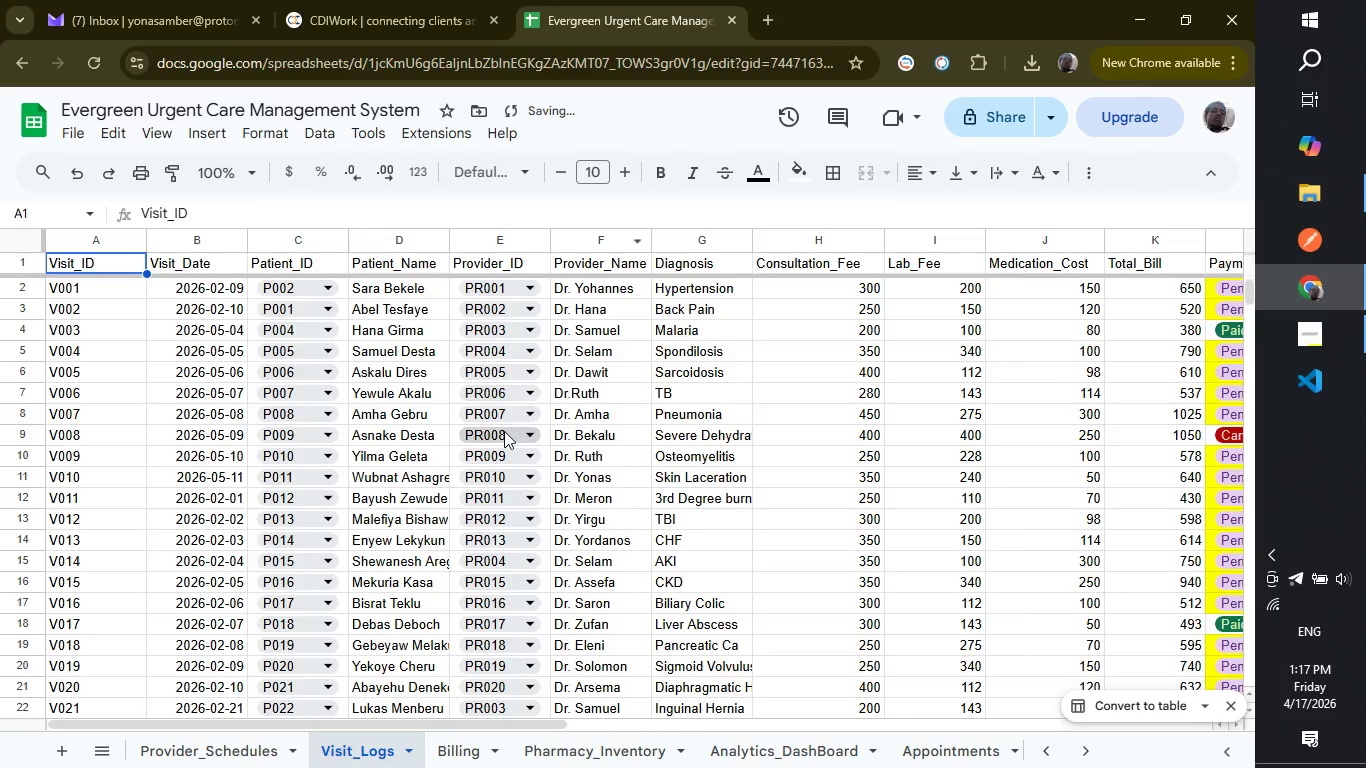 
scroll: coordinate [504, 431], scroll_direction: none, amount: 0.0
 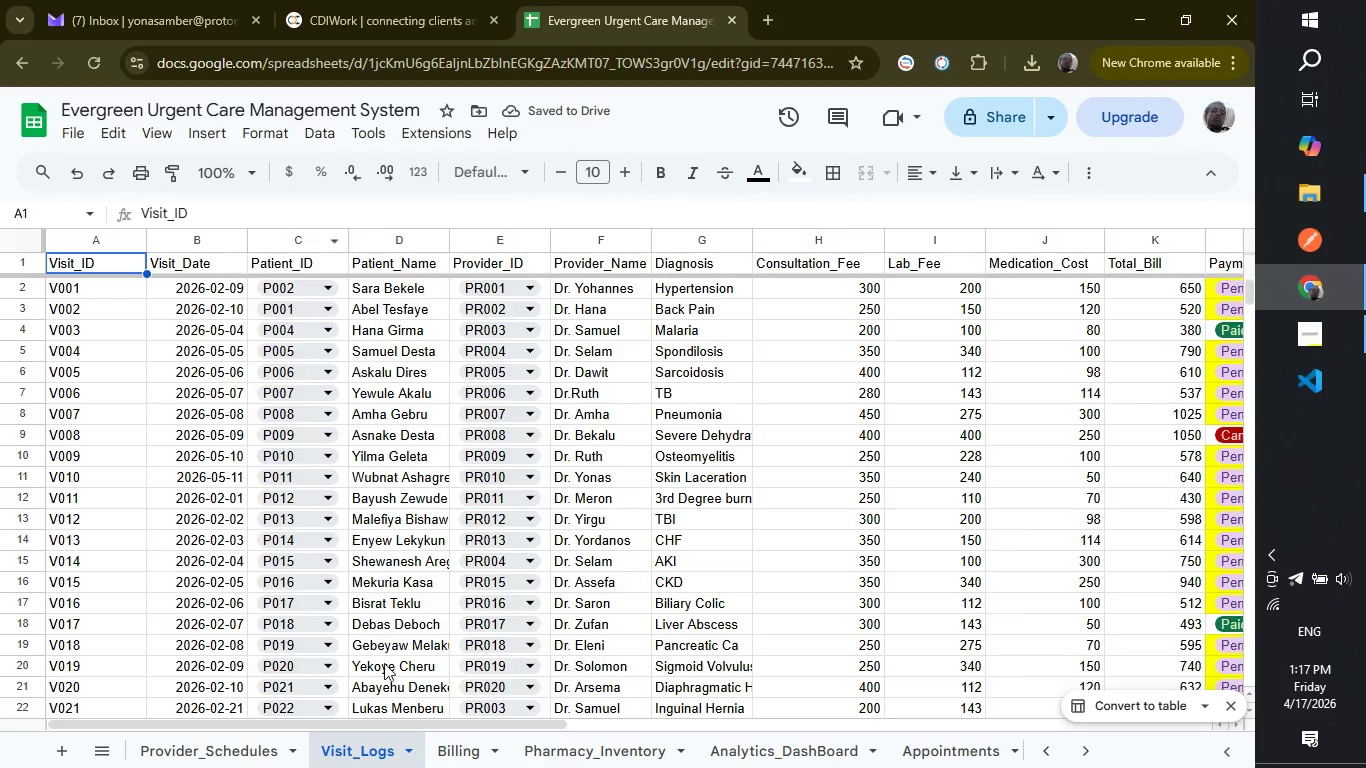 
left_click([463, 753])
 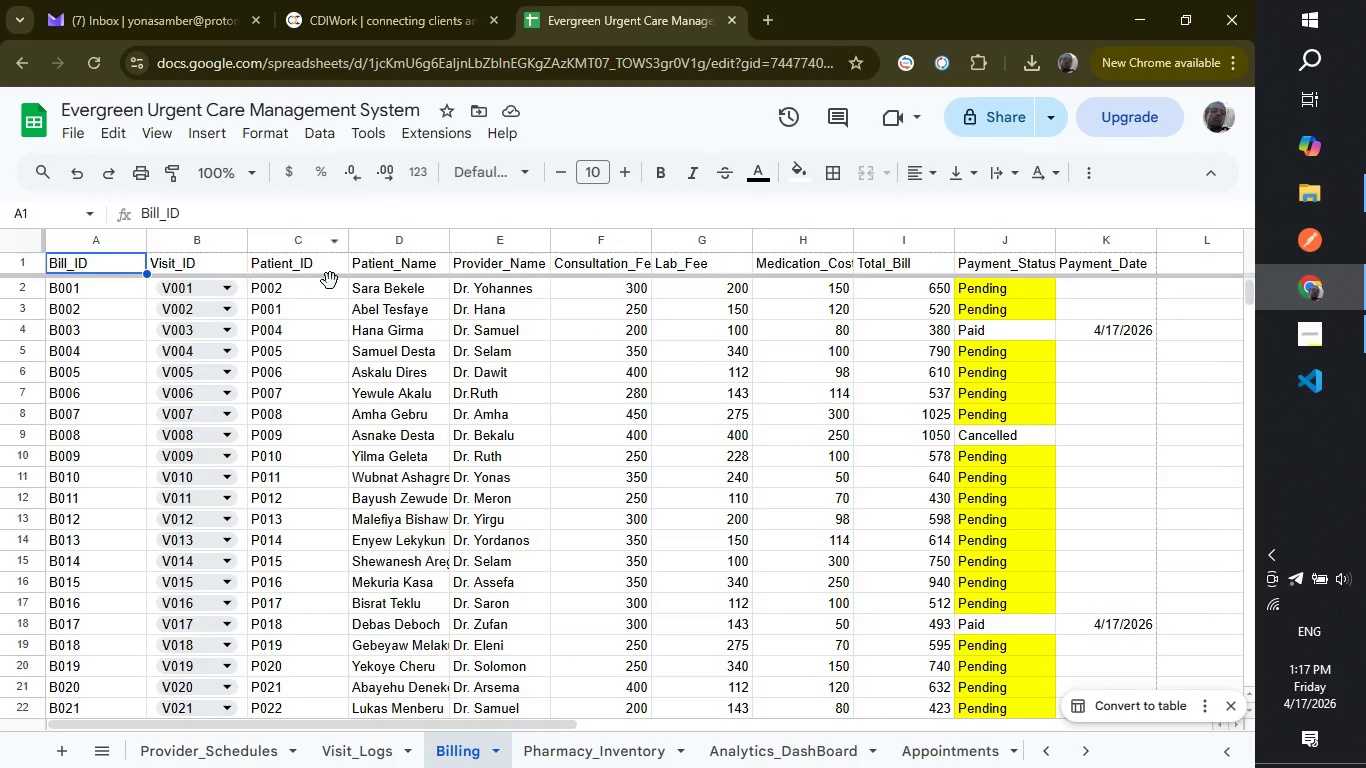 
scroll: coordinate [352, 313], scroll_direction: down, amount: 2.0
 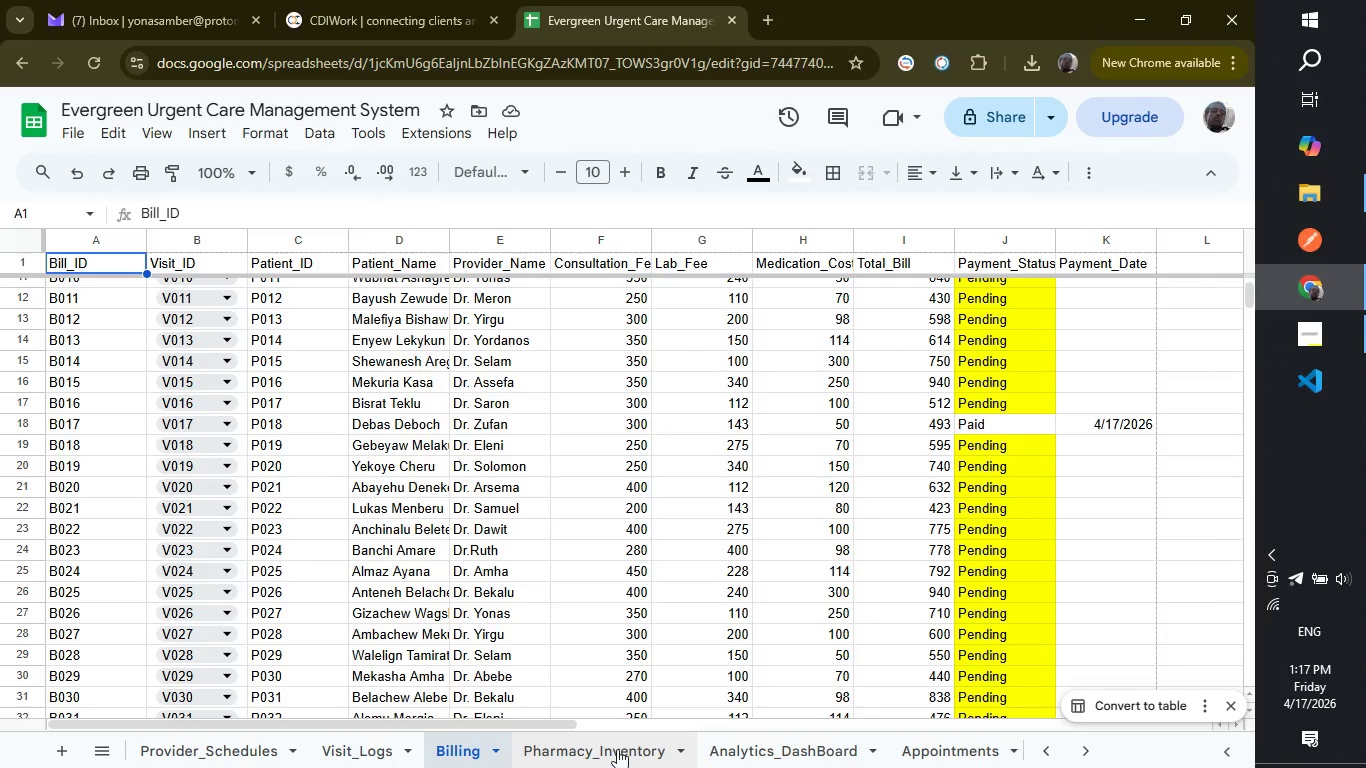 
left_click([617, 749])
 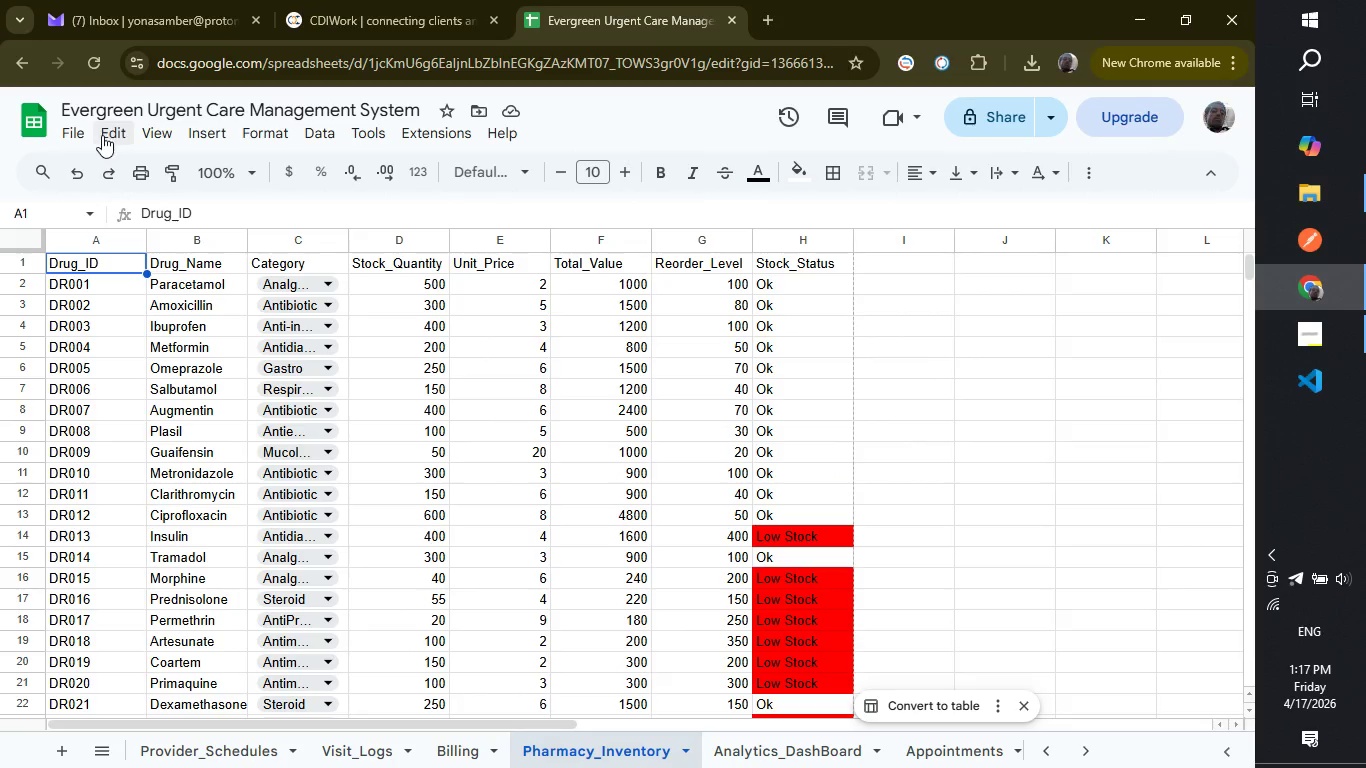 
left_click([152, 135])
 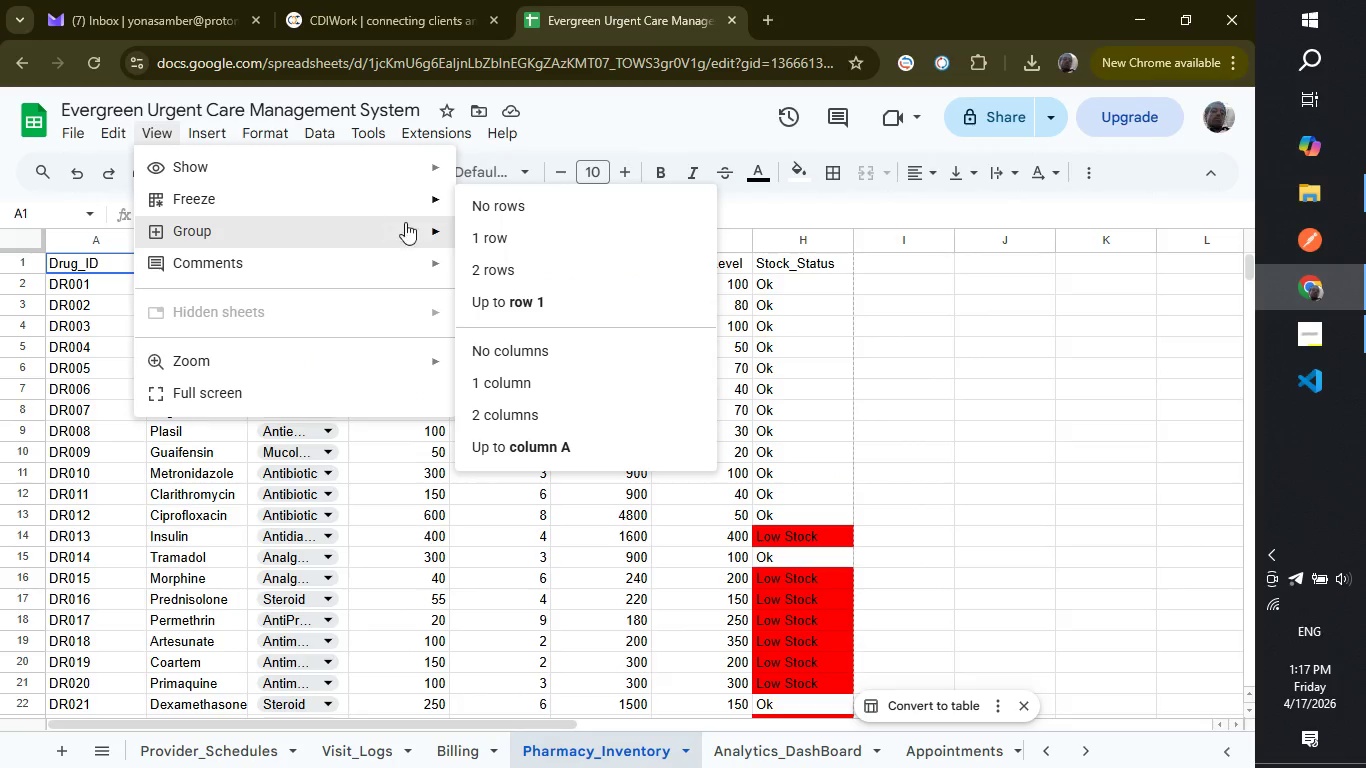 
left_click([576, 243])
 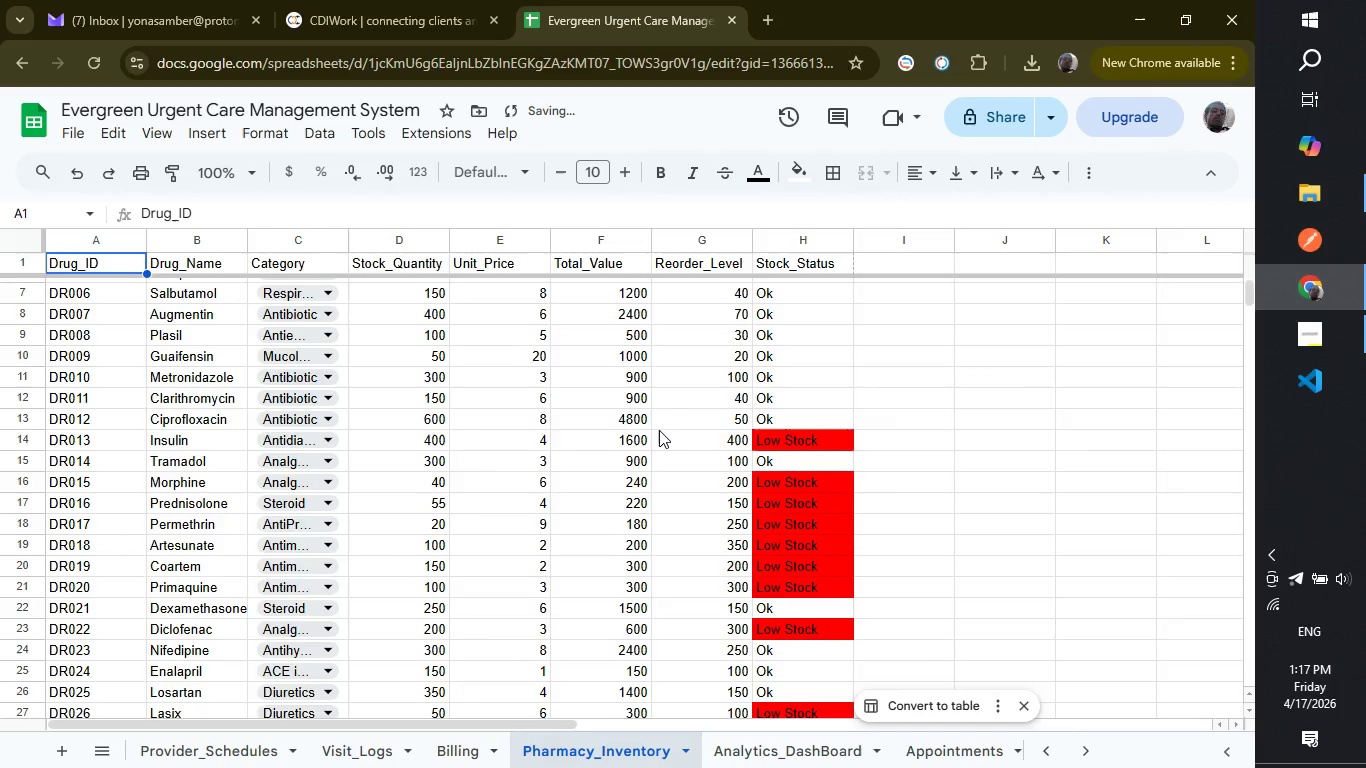 
scroll: coordinate [659, 430], scroll_direction: down, amount: 1.0
 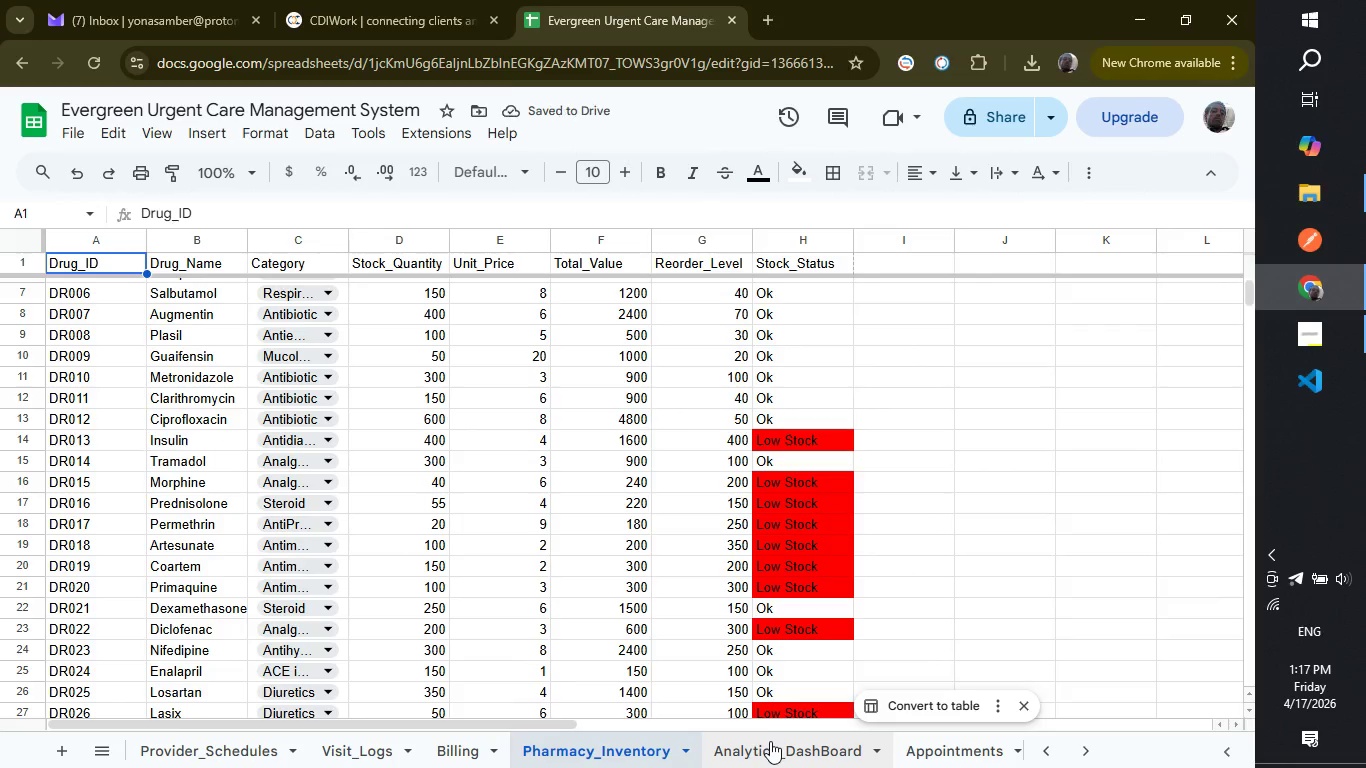 
left_click([772, 745])
 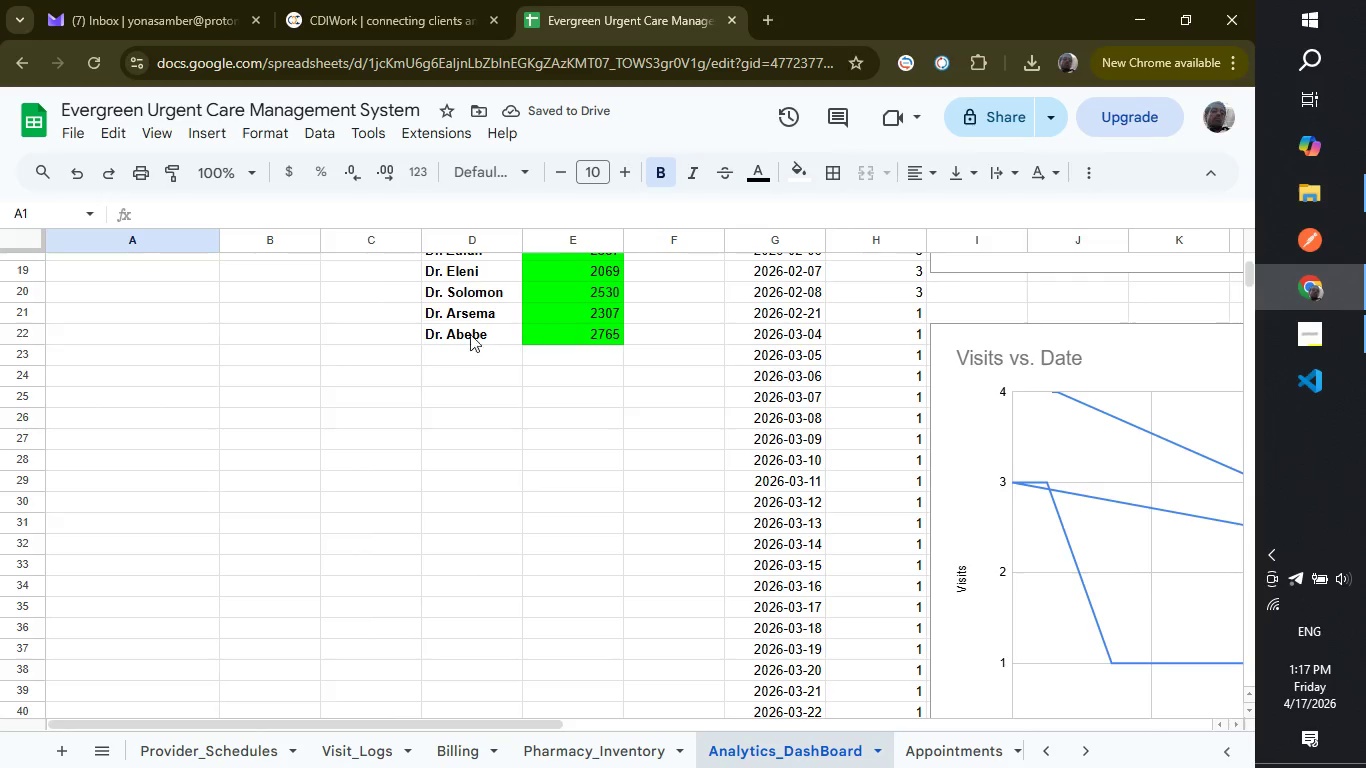 
scroll: coordinate [297, 479], scroll_direction: up, amount: 10.0
 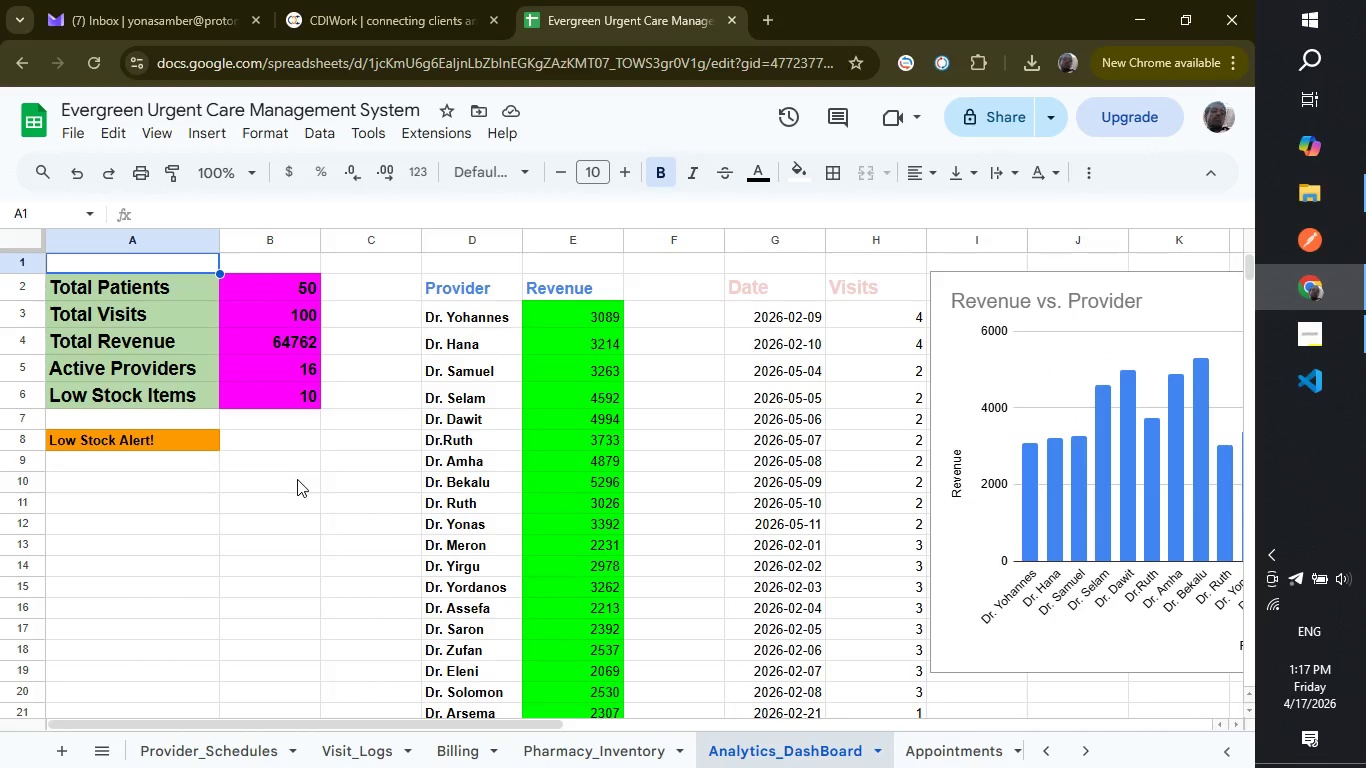 
scroll: coordinate [297, 479], scroll_direction: down, amount: 1.0
 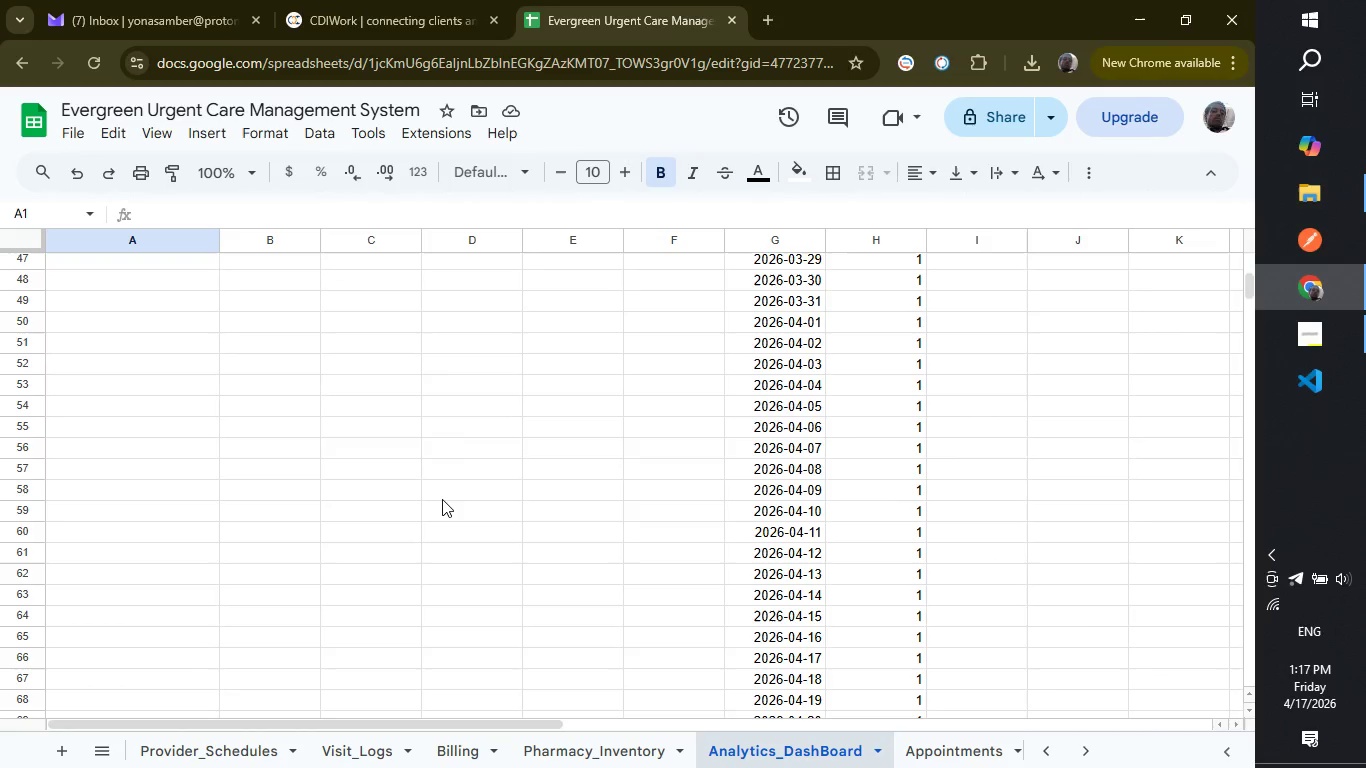 
left_click([960, 739])
 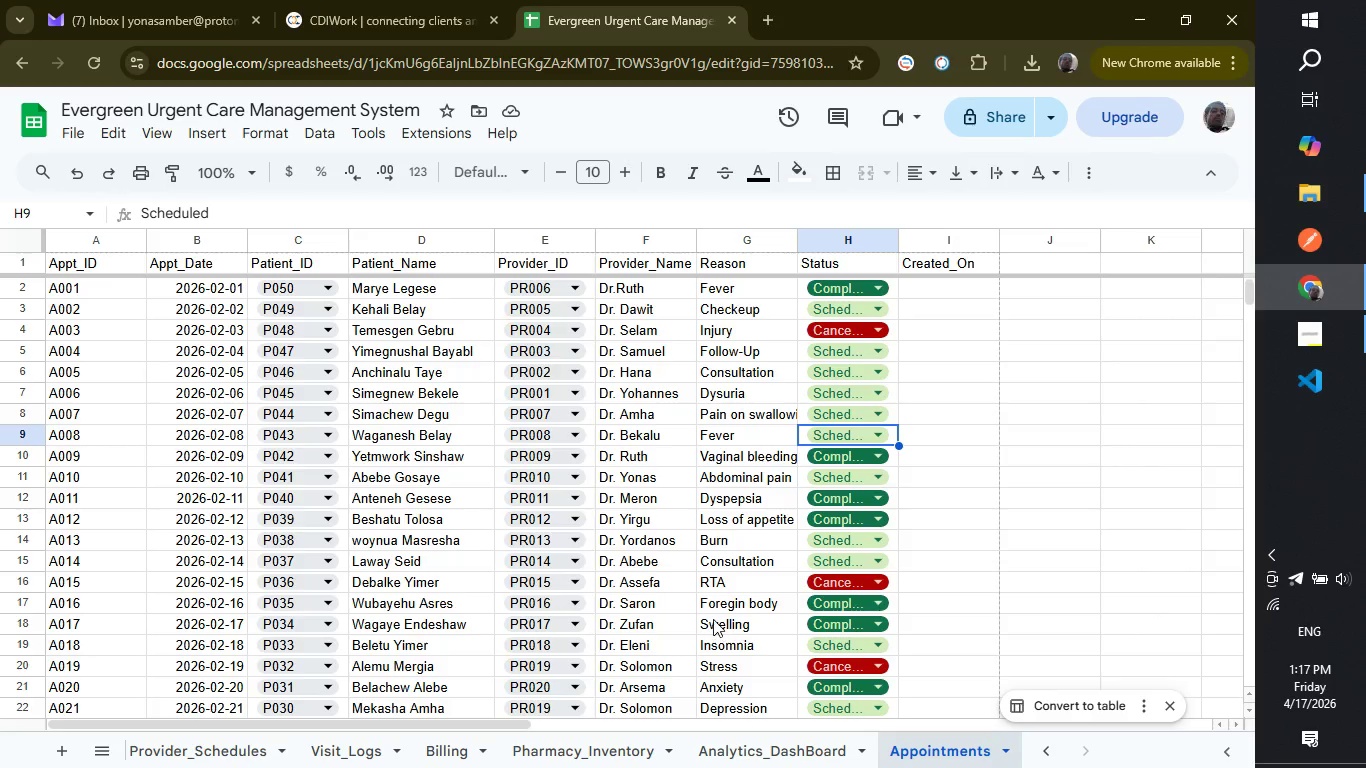 
scroll: coordinate [713, 619], scroll_direction: up, amount: 3.0
 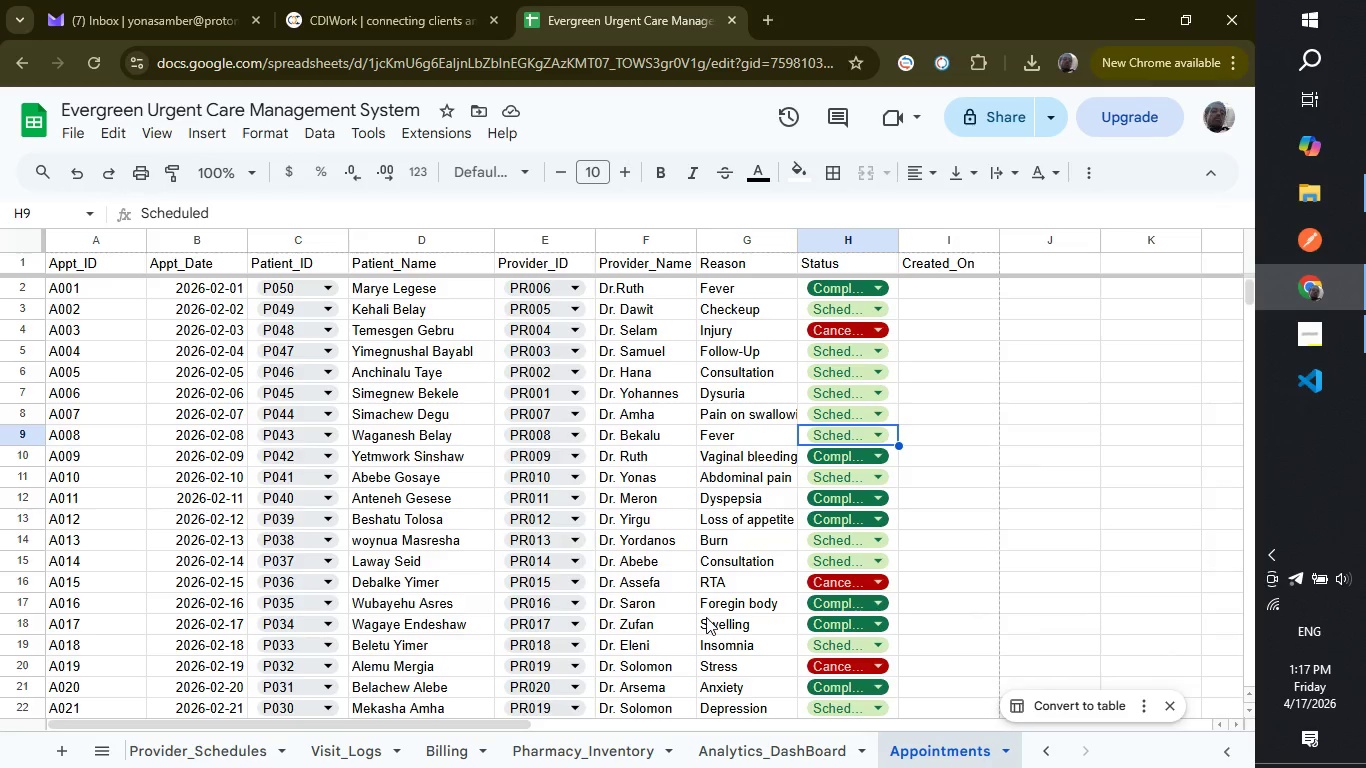 
wait(8.27)
 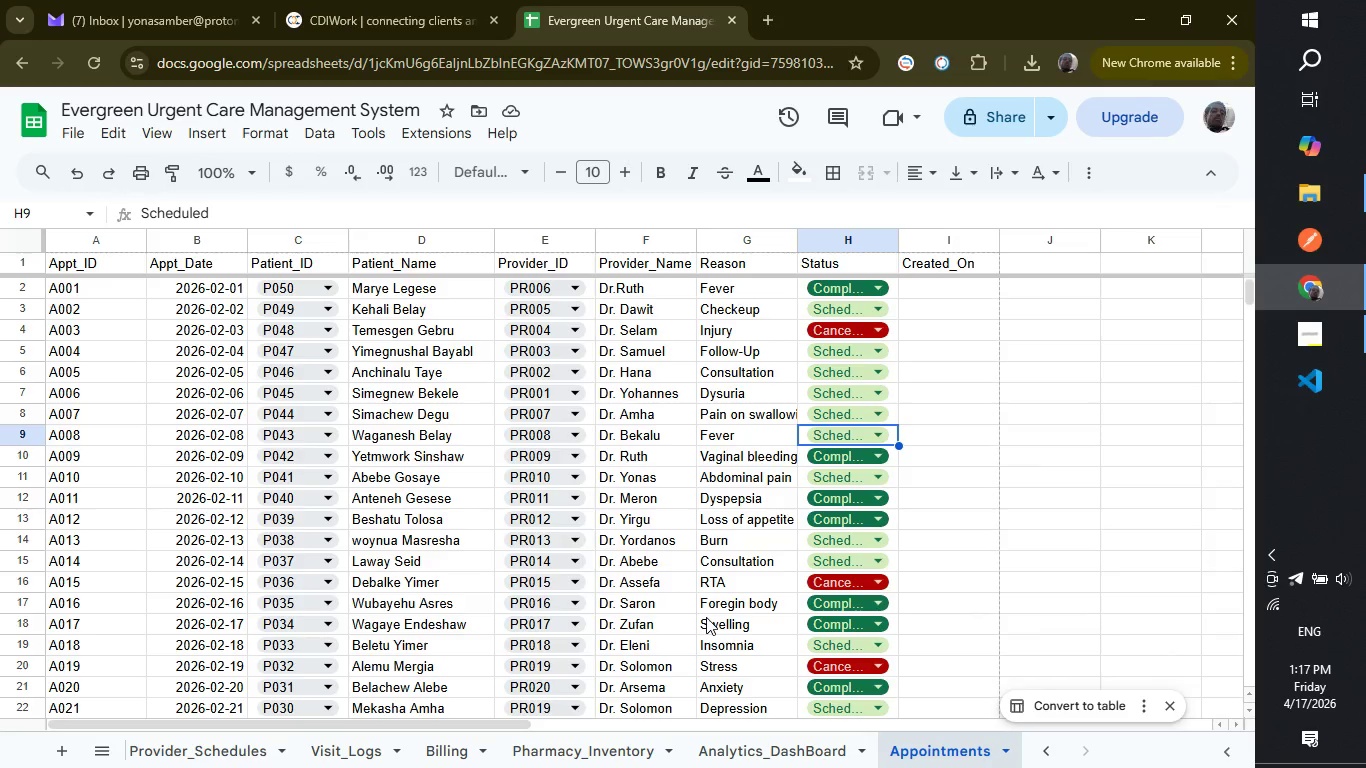 
scroll: coordinate [1014, 372], scroll_direction: up, amount: 3.0
 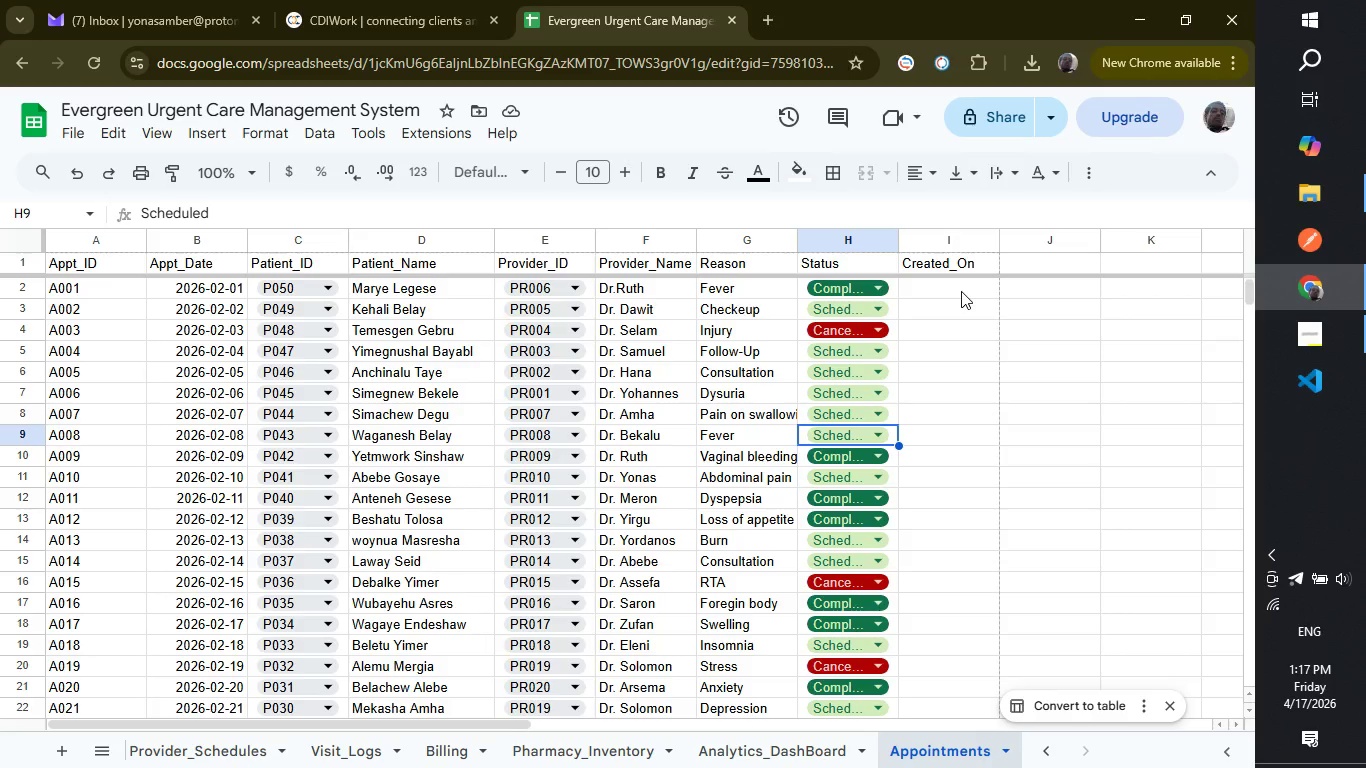 
left_click([961, 291])
 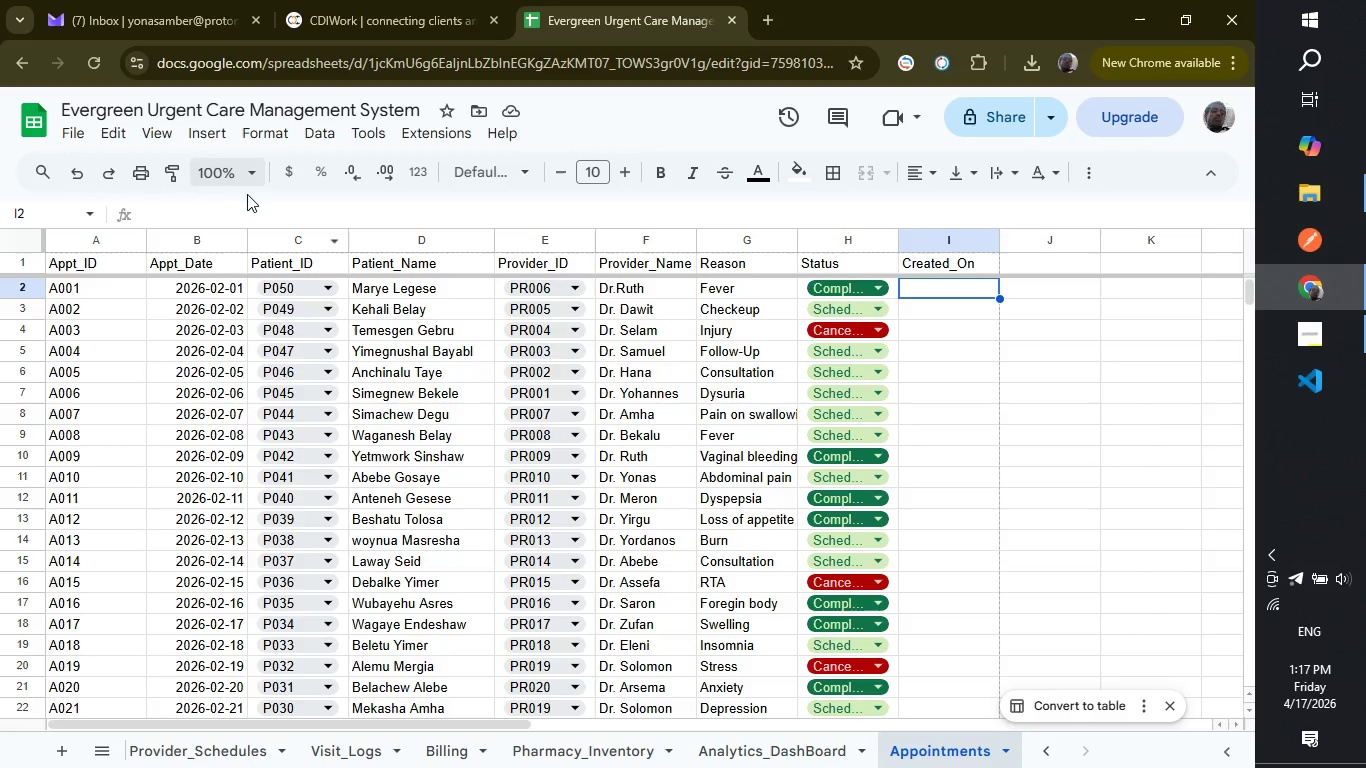 
left_click([247, 204])
 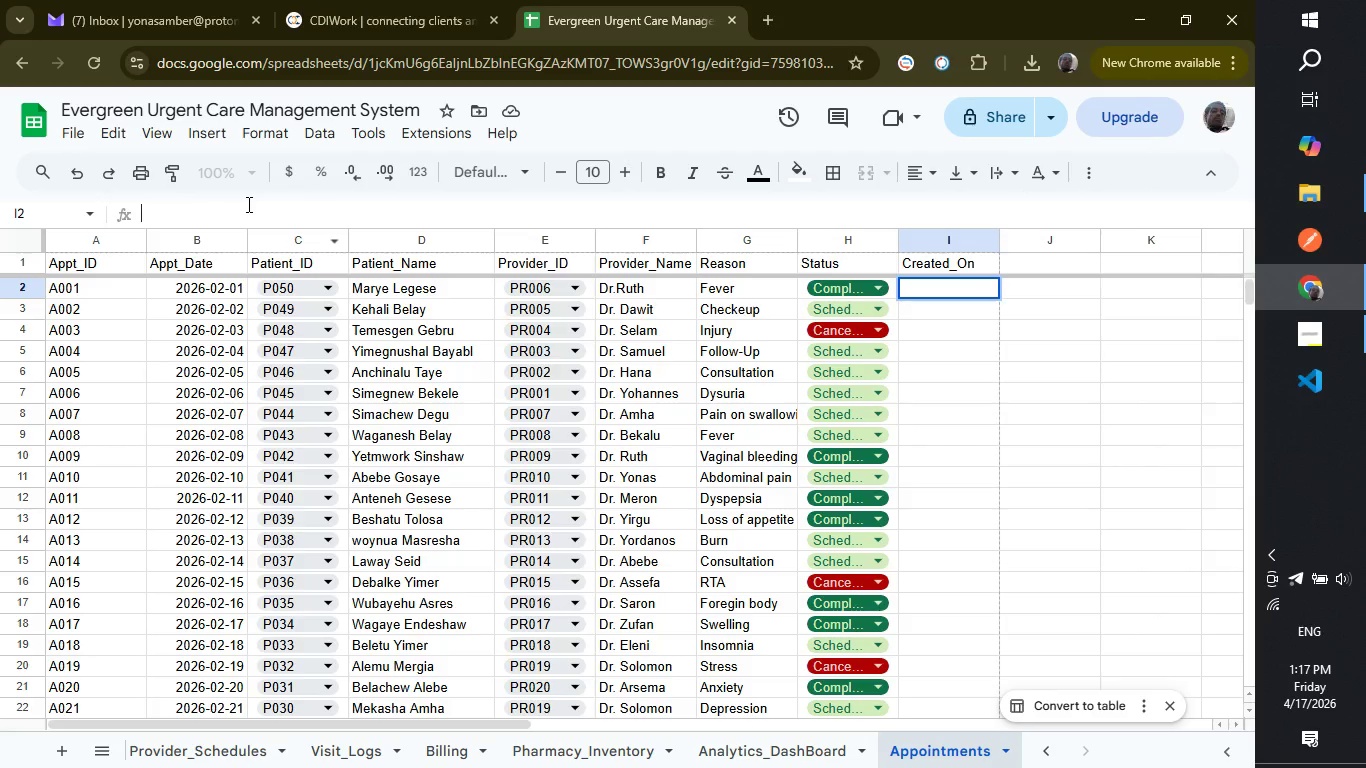 
type(if)
key(Backspace)
key(Backspace)
type(=IF)
 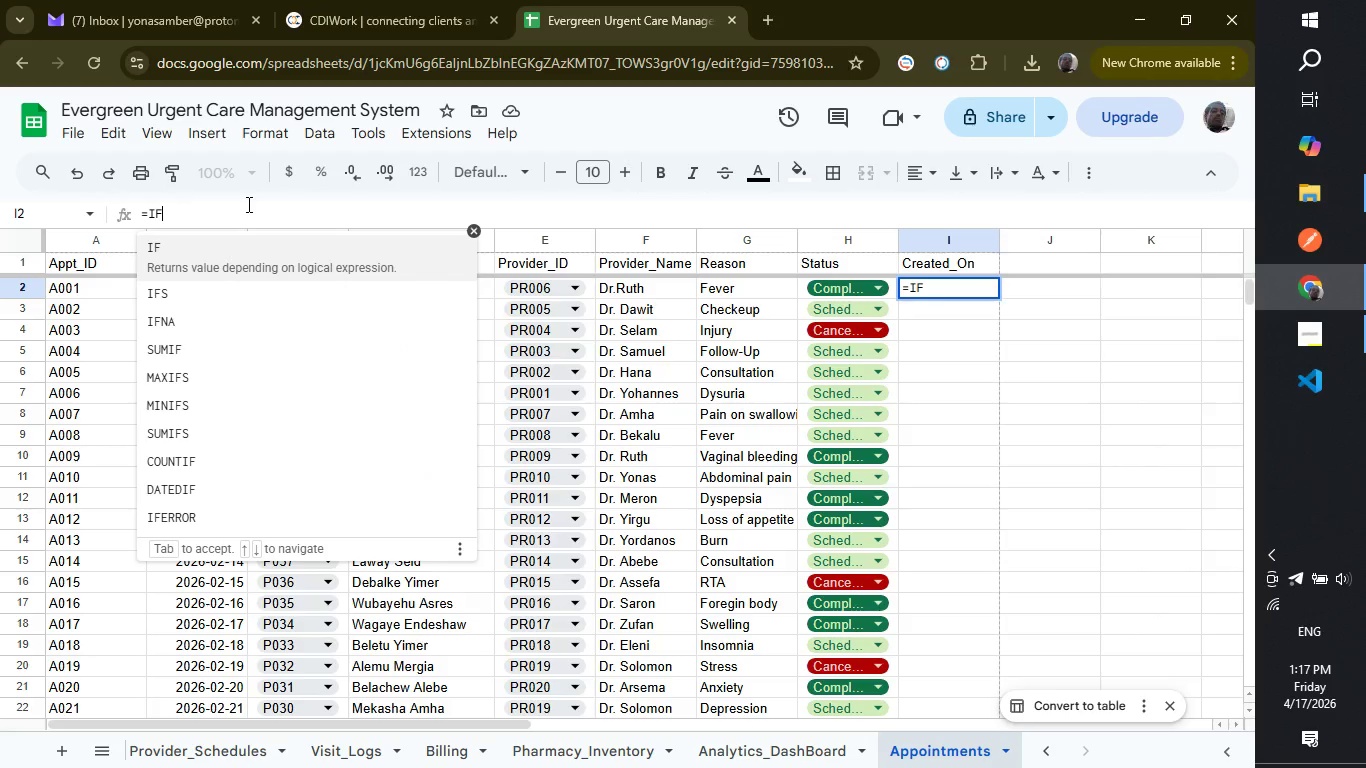 
type((A)
key(Backspace)
type(C2<>"", TODA)
 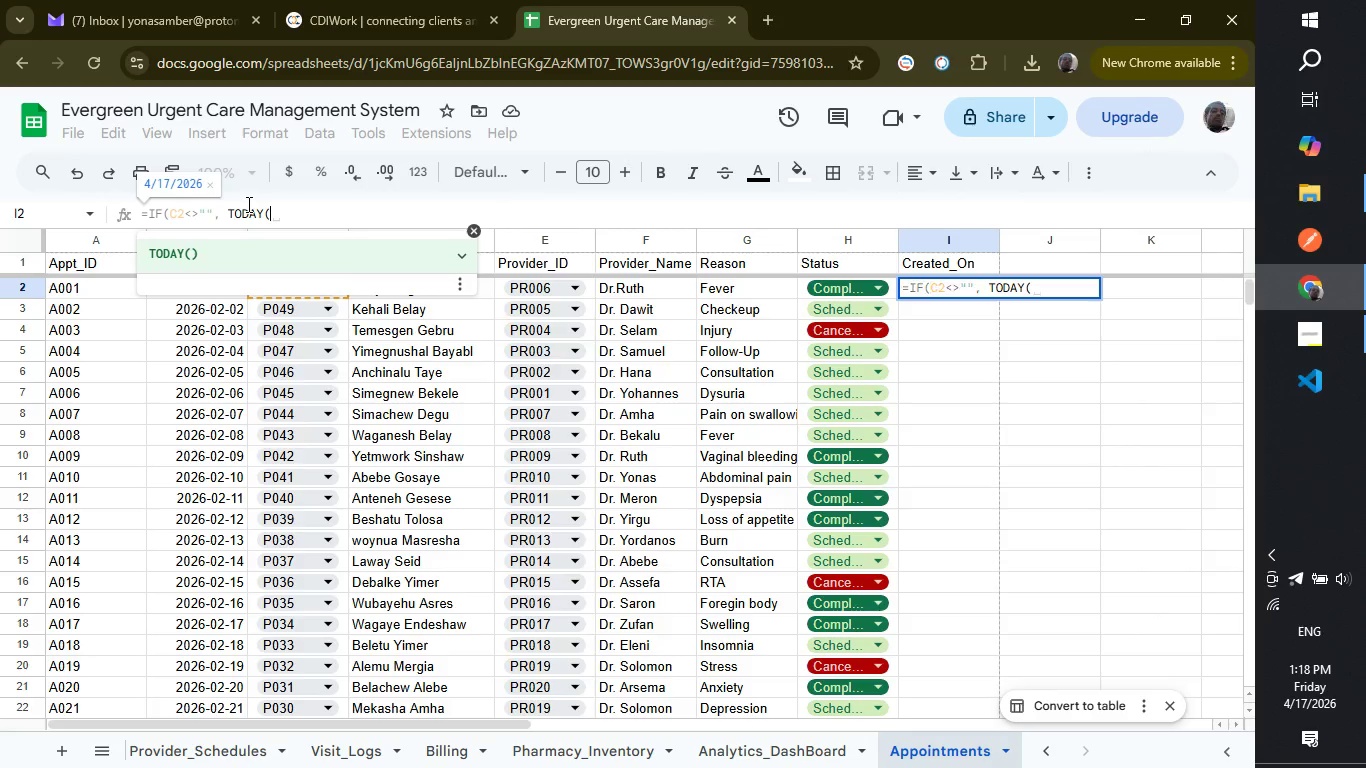 
 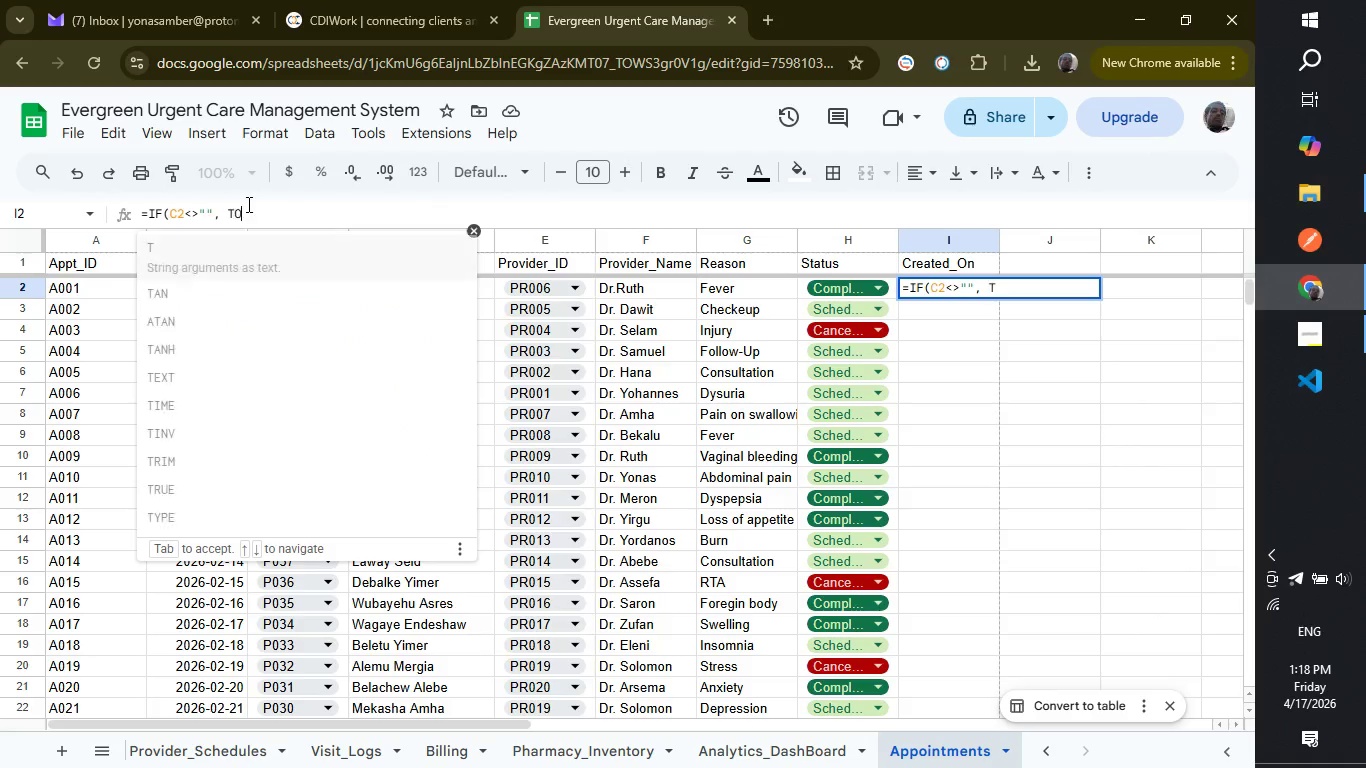 
key(Enter)
 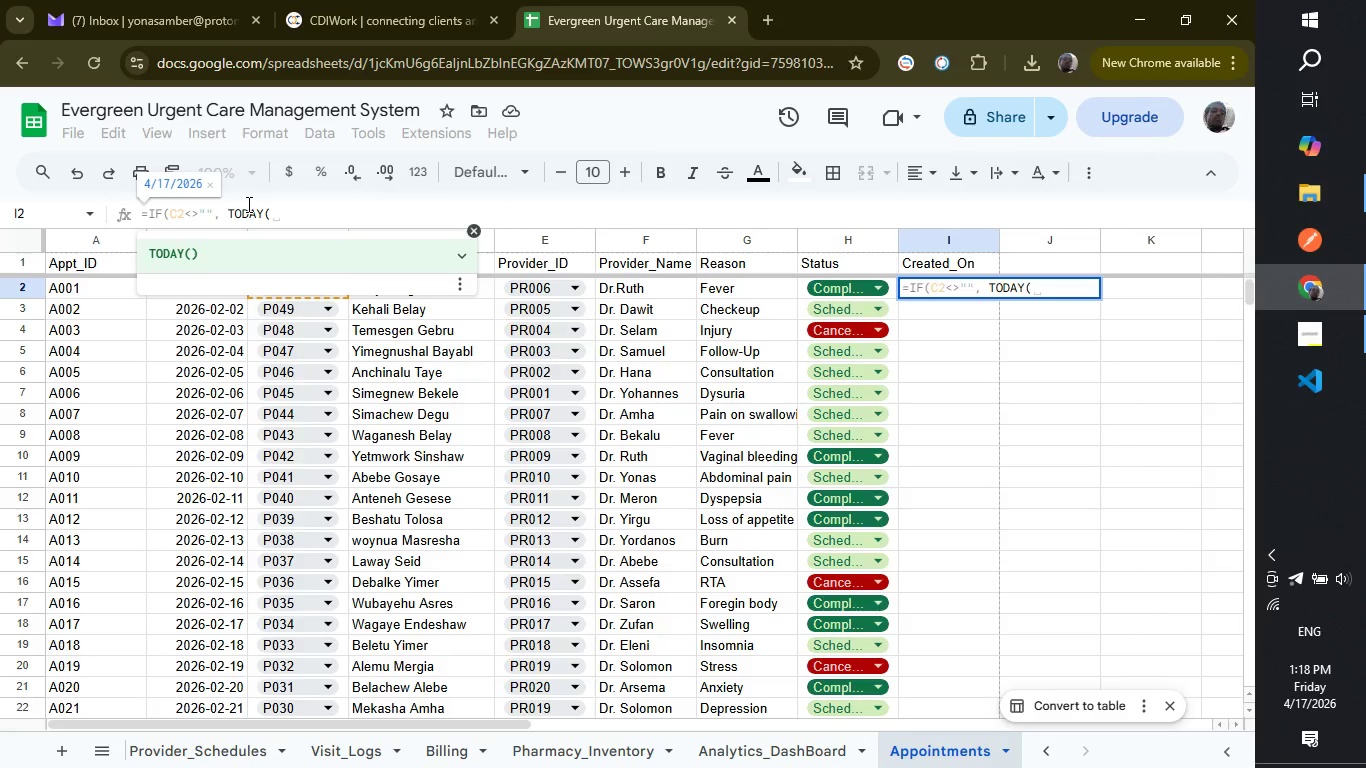 
key(Shift+ShiftLeft)
 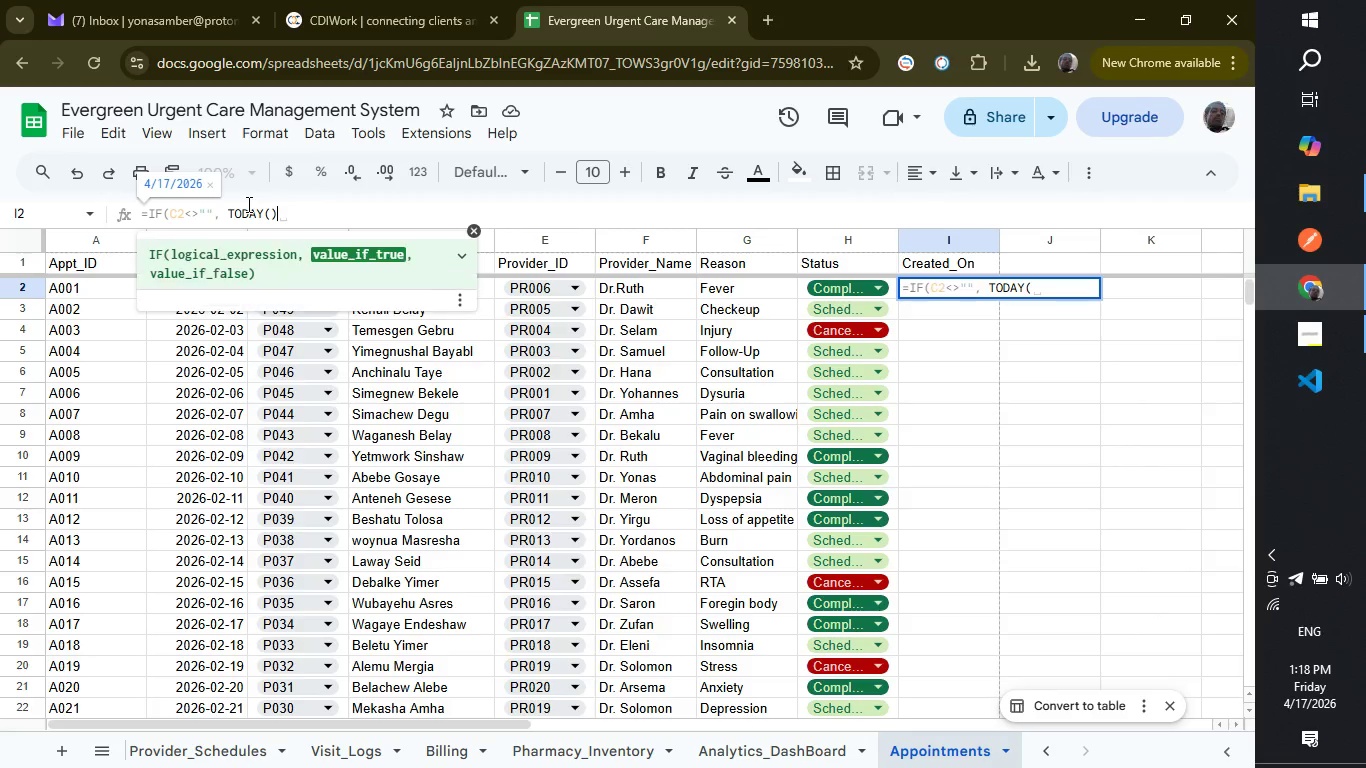 
key(Shift+0)
 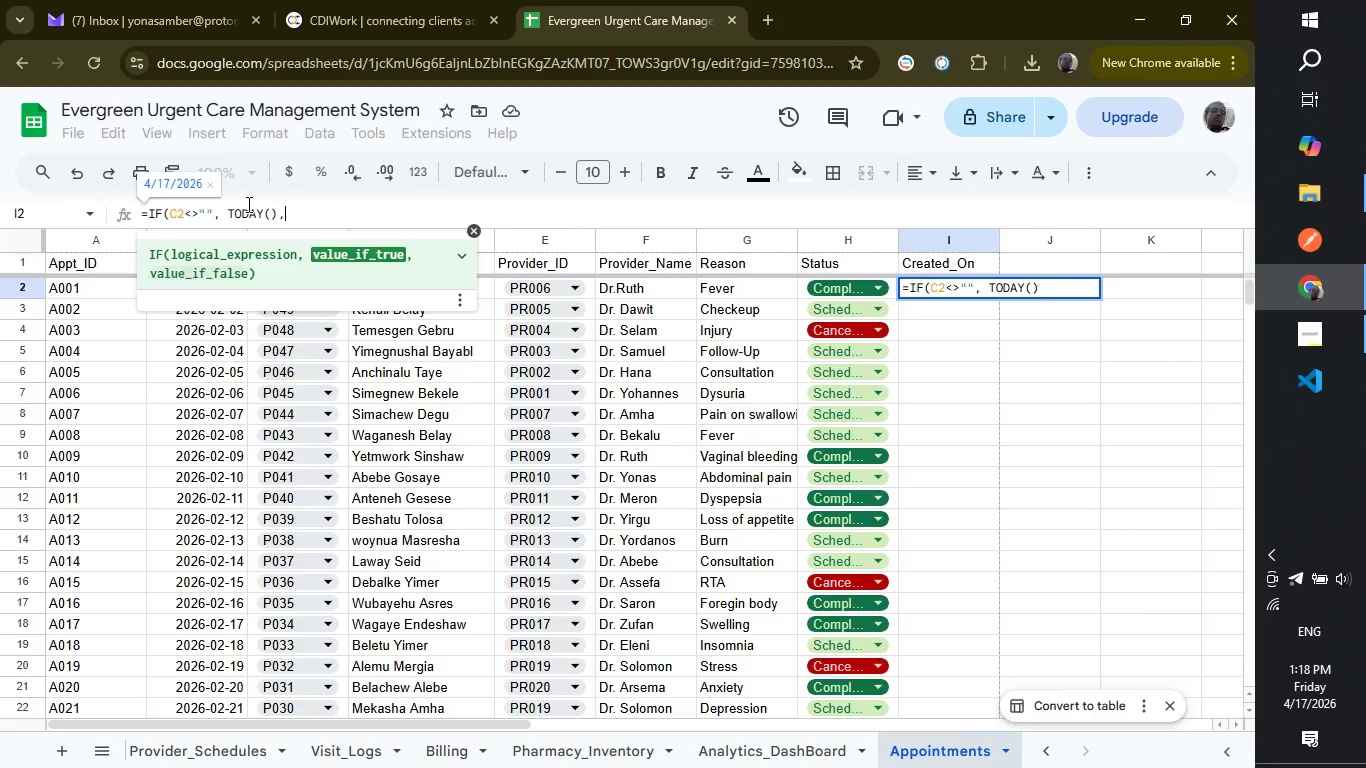 
key(Comma)
 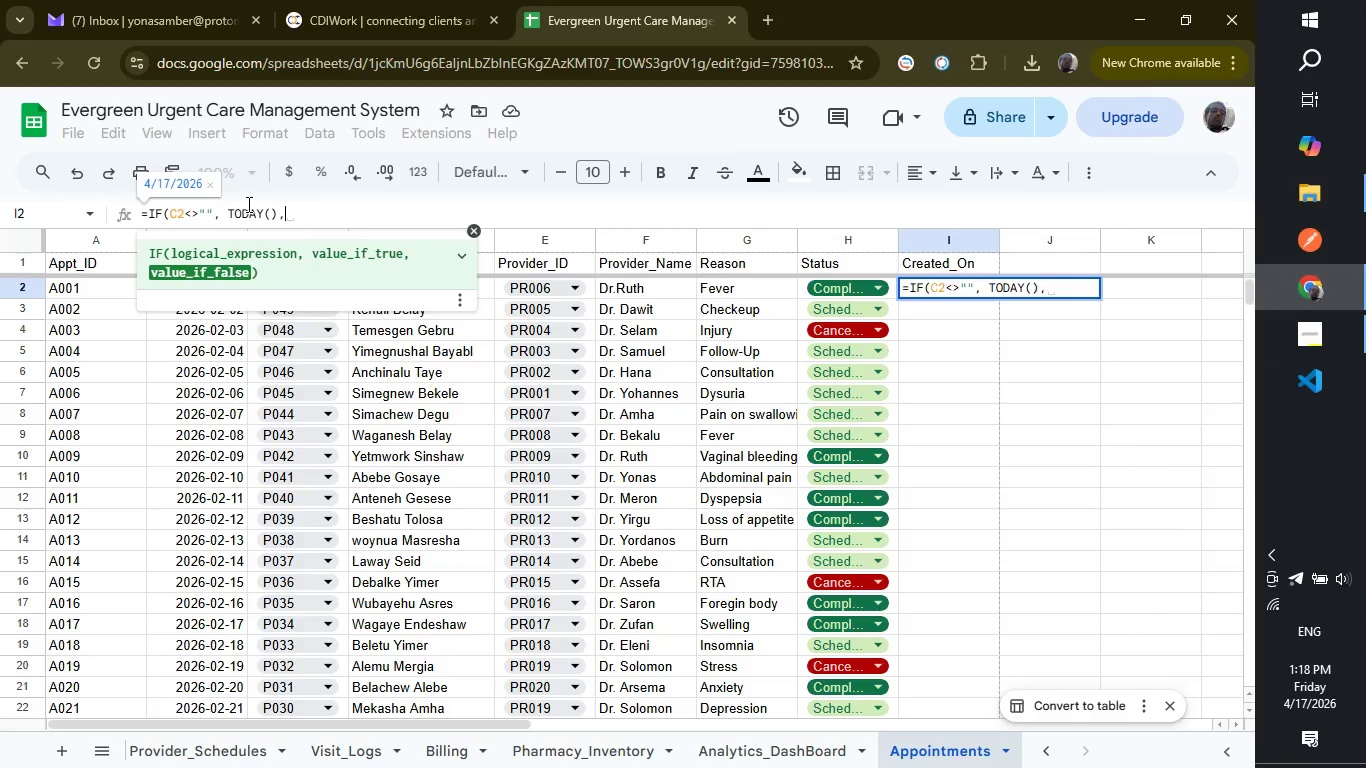 
key(Space)
 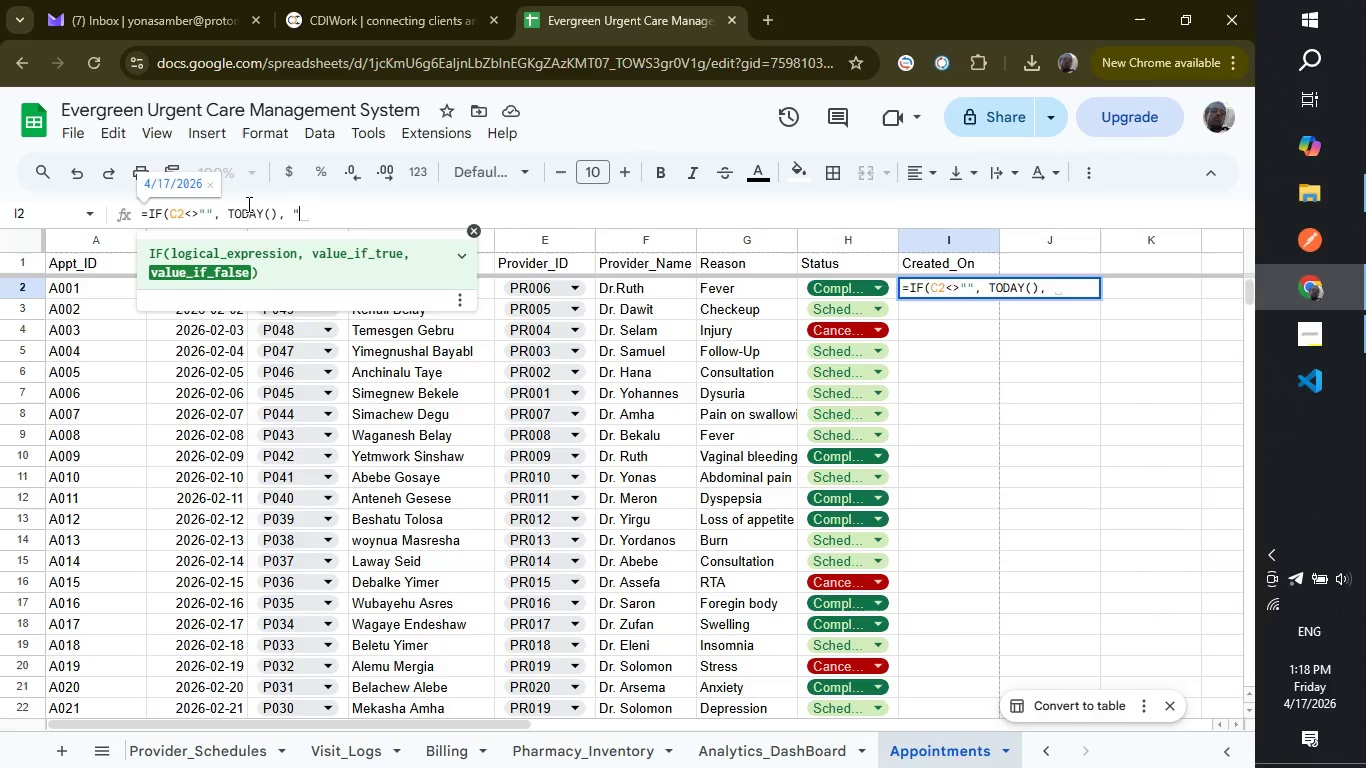 
key(Shift+Quote)
 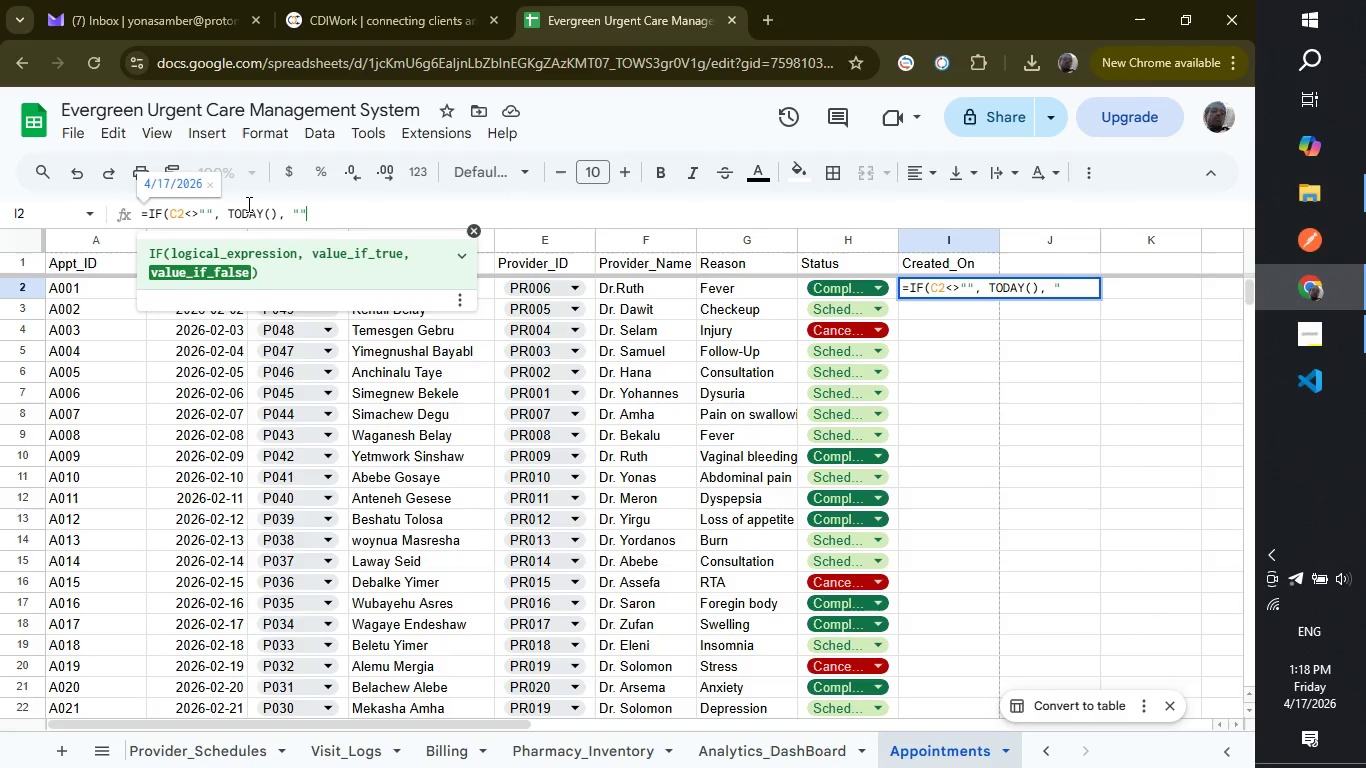 
key(Shift+Quote)
 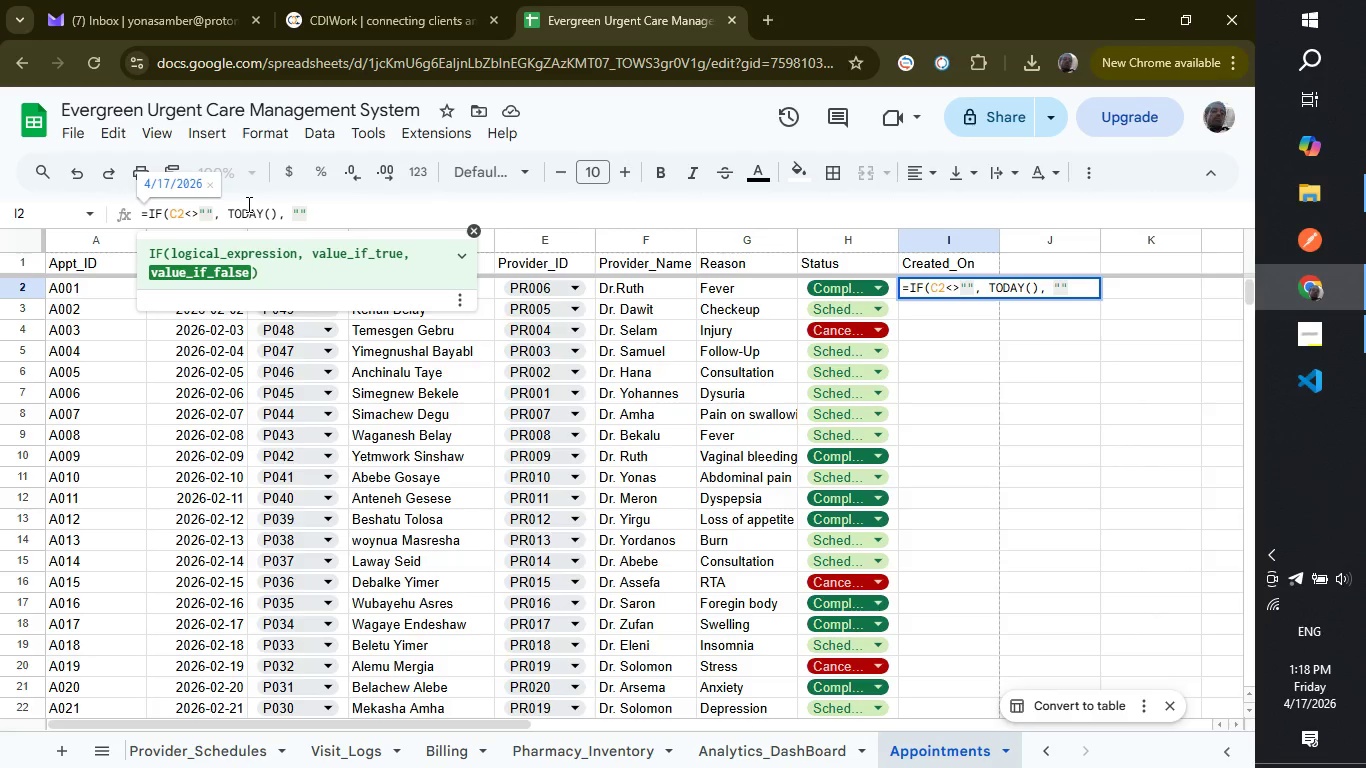 
key(Shift+0)
 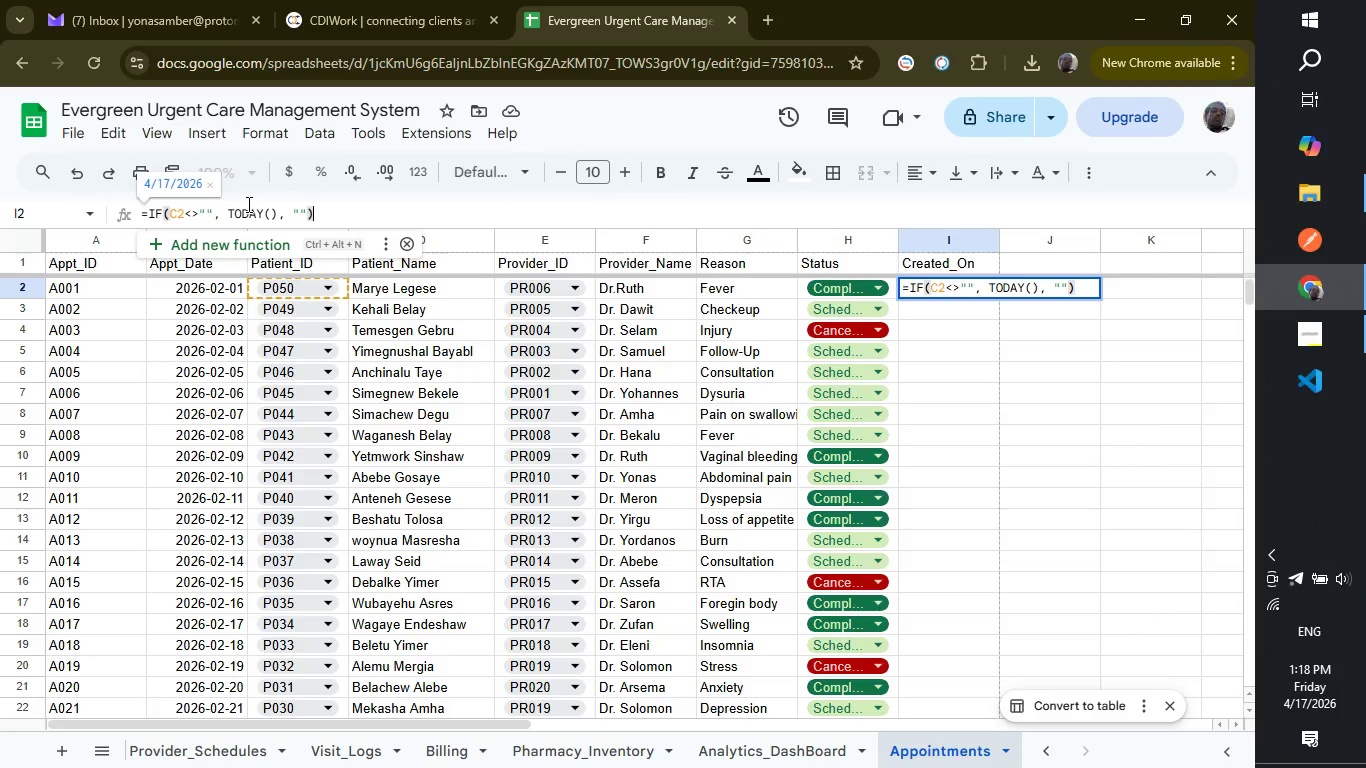 
key(Enter)
 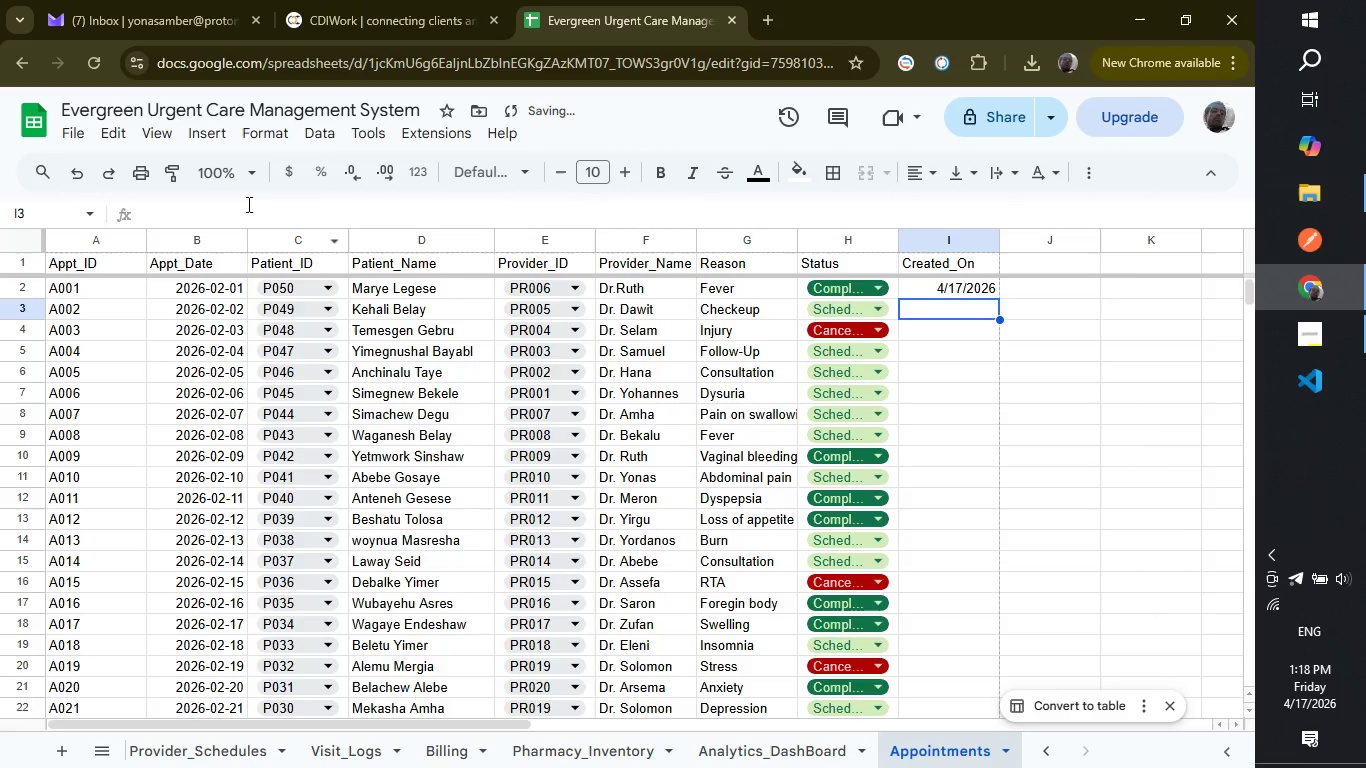 
mouse_move([390, 177])
 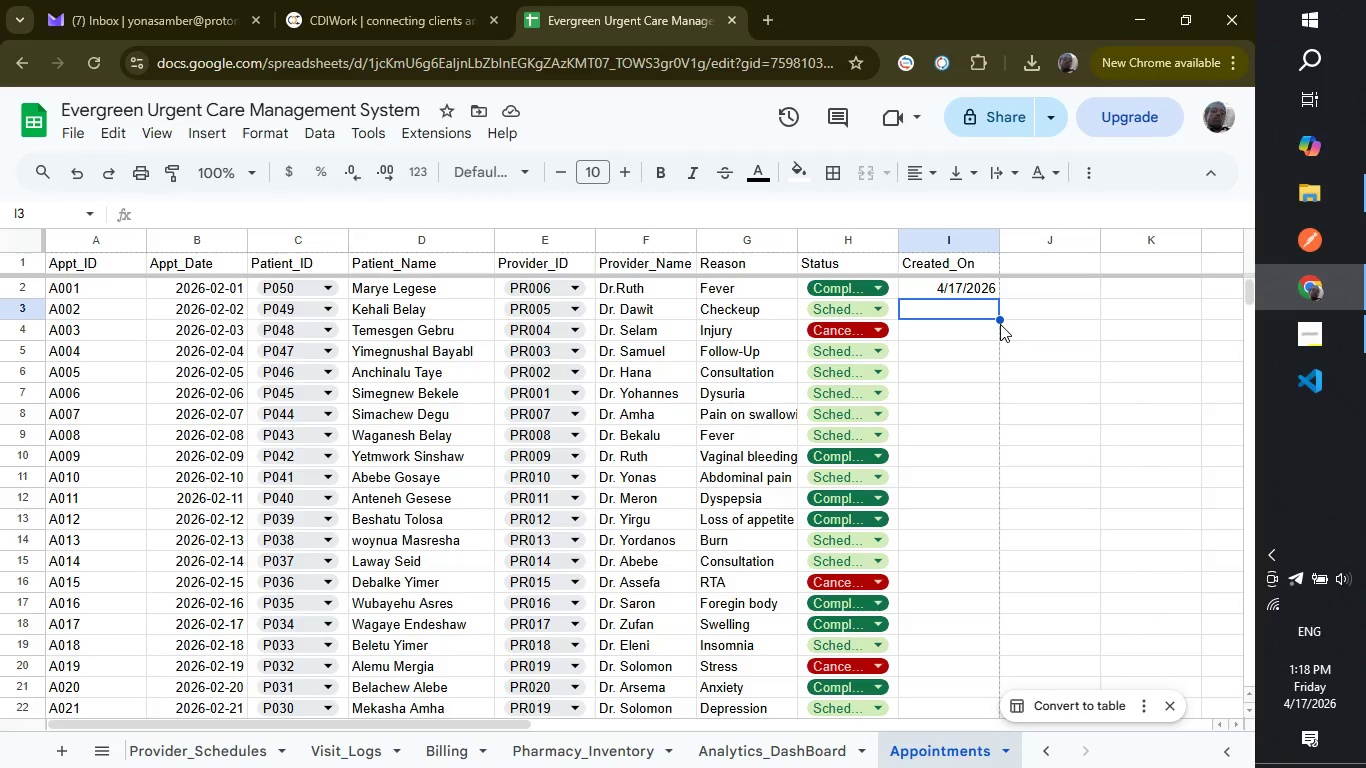 
left_click_drag(start_coordinate=[1000, 321], to_coordinate=[1000, 390])
 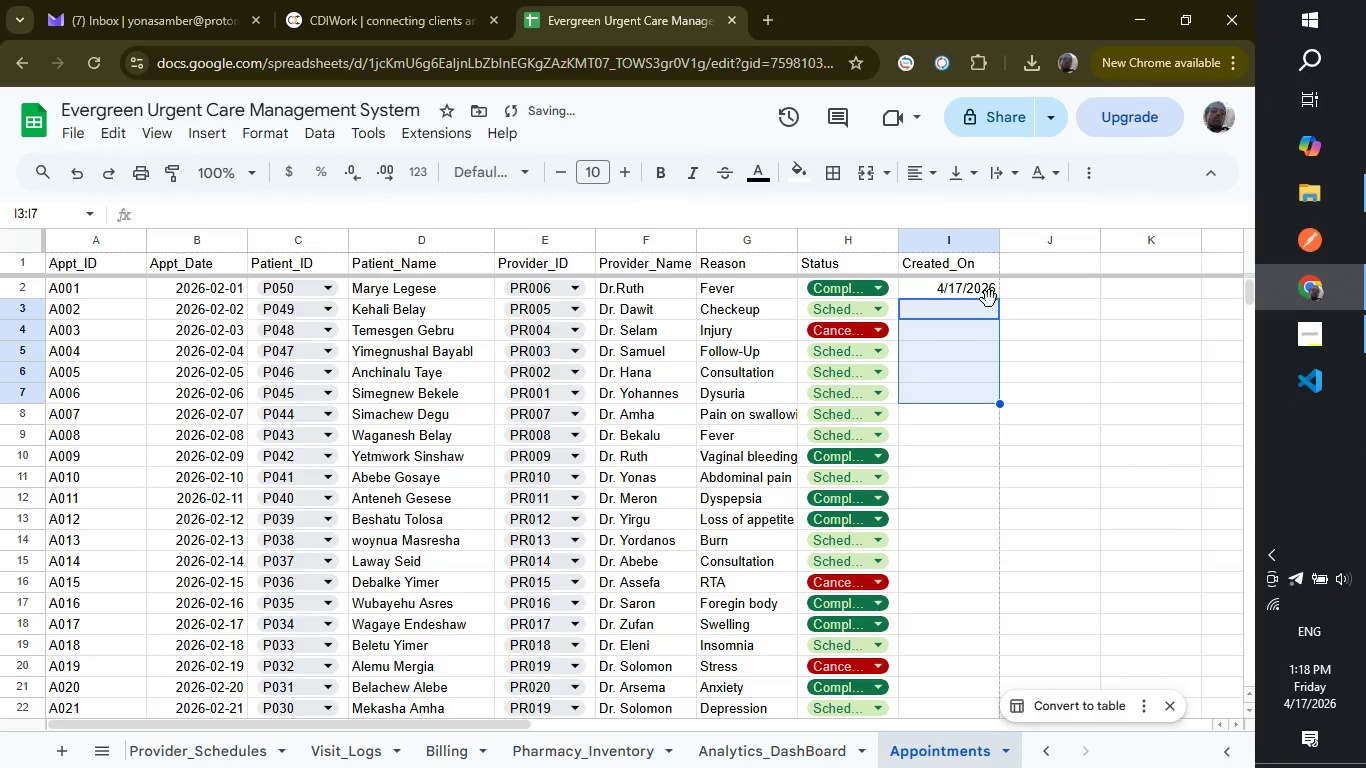 
left_click([989, 299])
 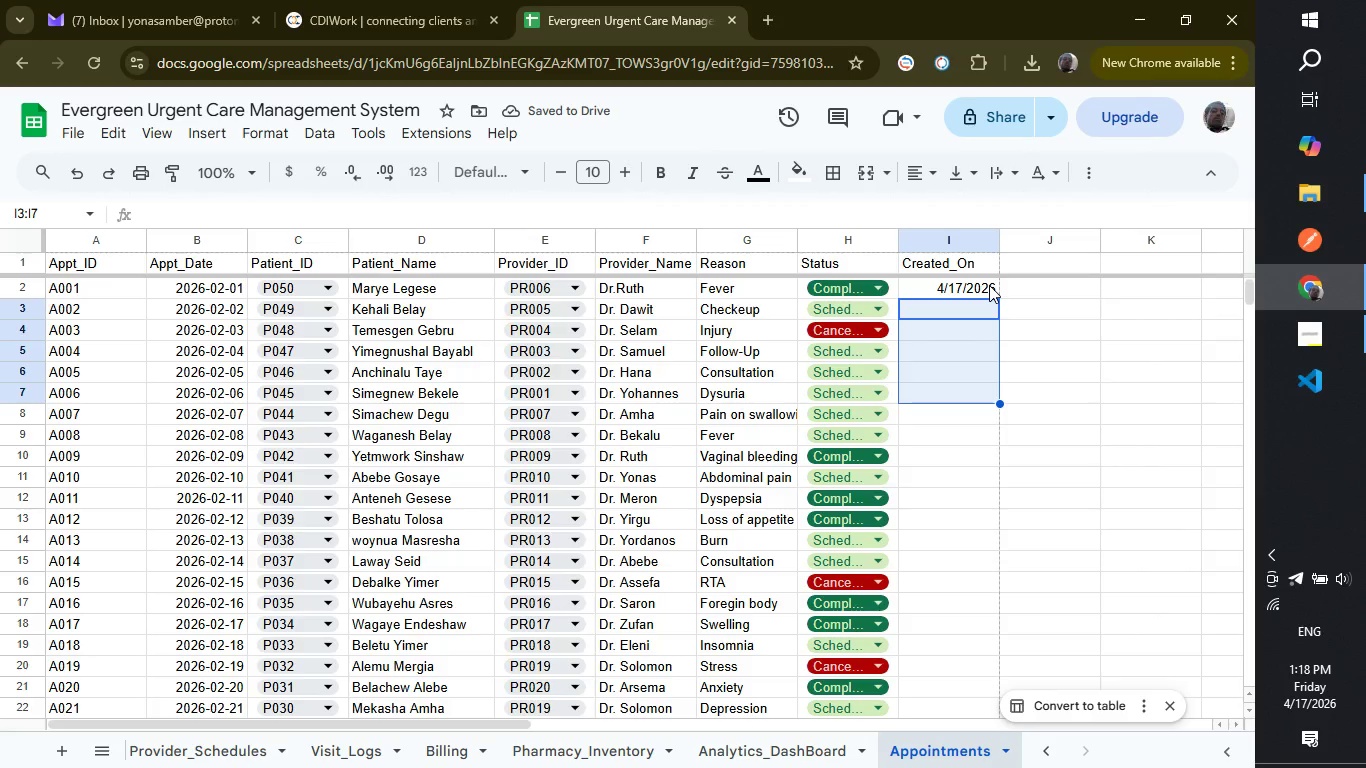 
left_click([989, 285])
 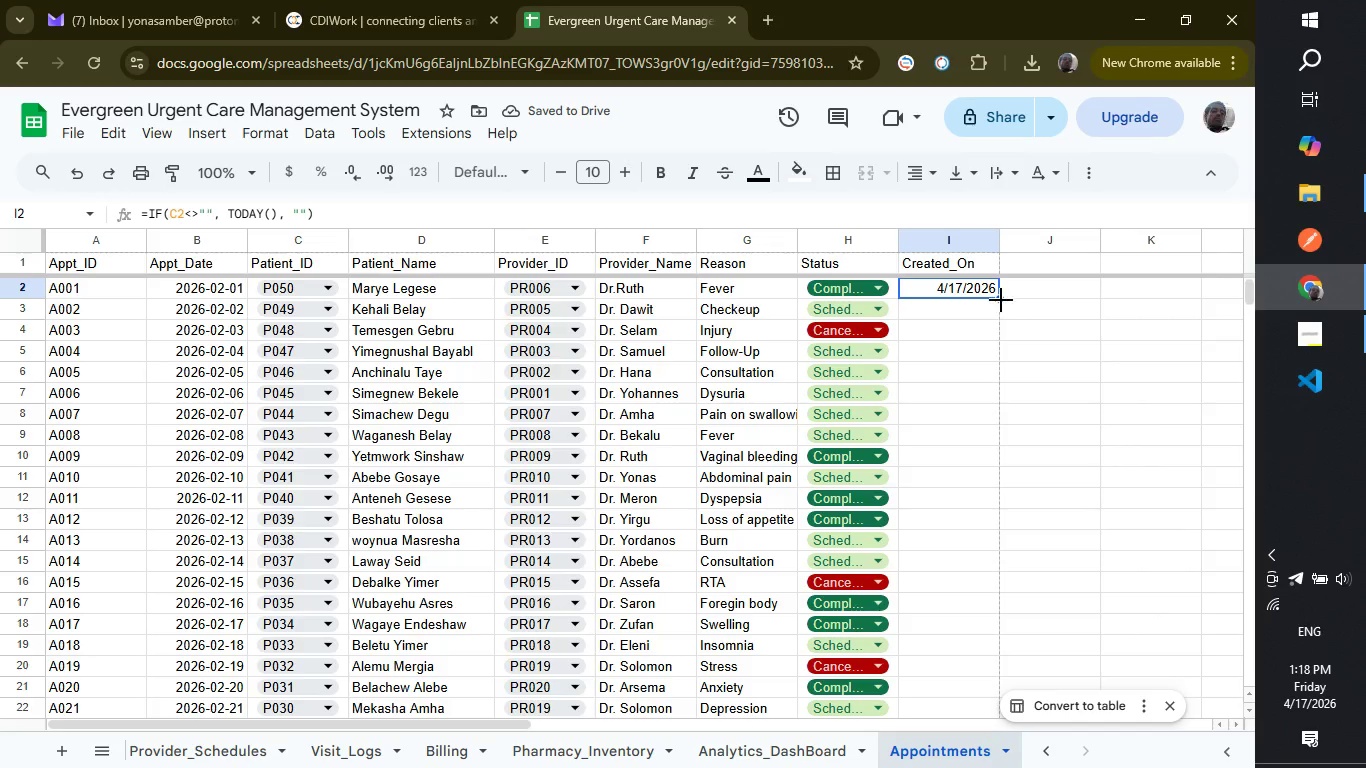 
left_click_drag(start_coordinate=[996, 300], to_coordinate=[952, 332])
 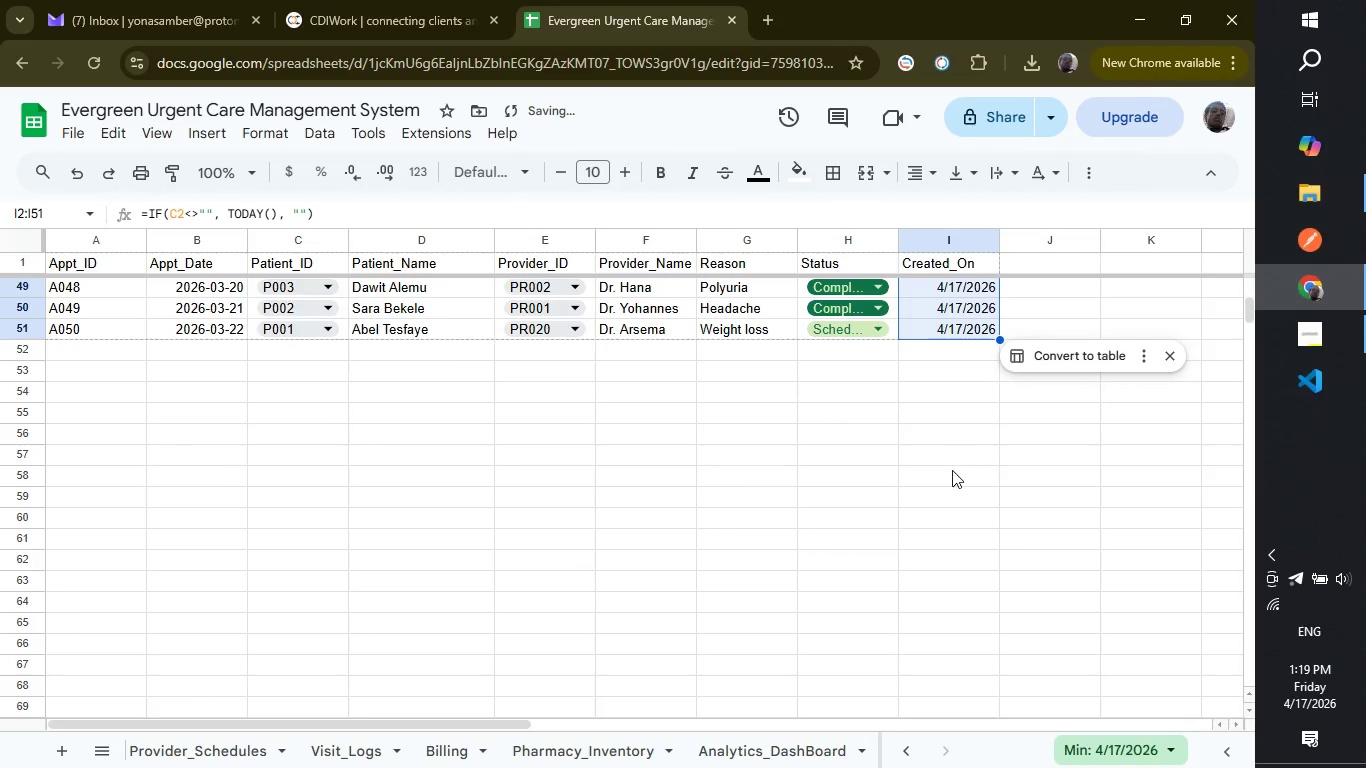 
scroll: coordinate [952, 470], scroll_direction: up, amount: 14.0
 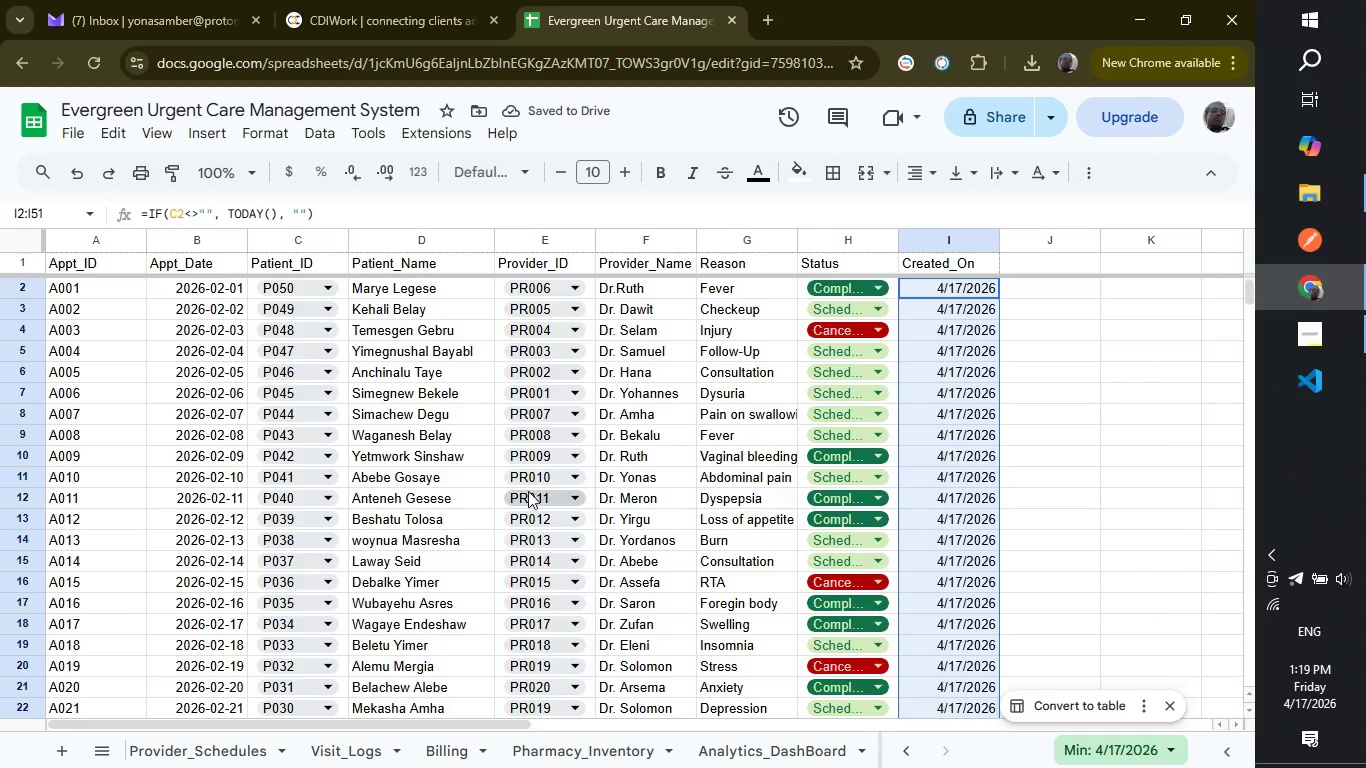 
scroll: coordinate [528, 491], scroll_direction: down, amount: 6.0
 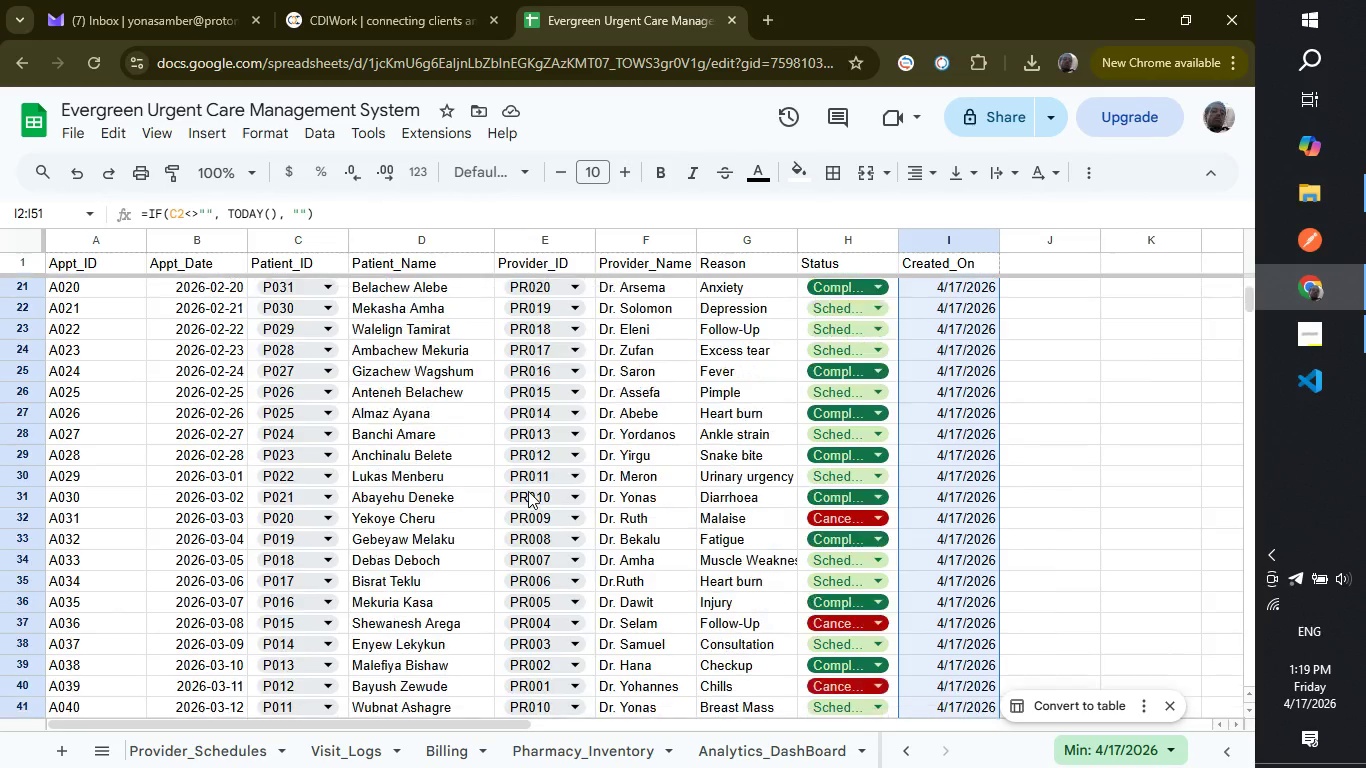 
scroll: coordinate [528, 491], scroll_direction: up, amount: 2.0
 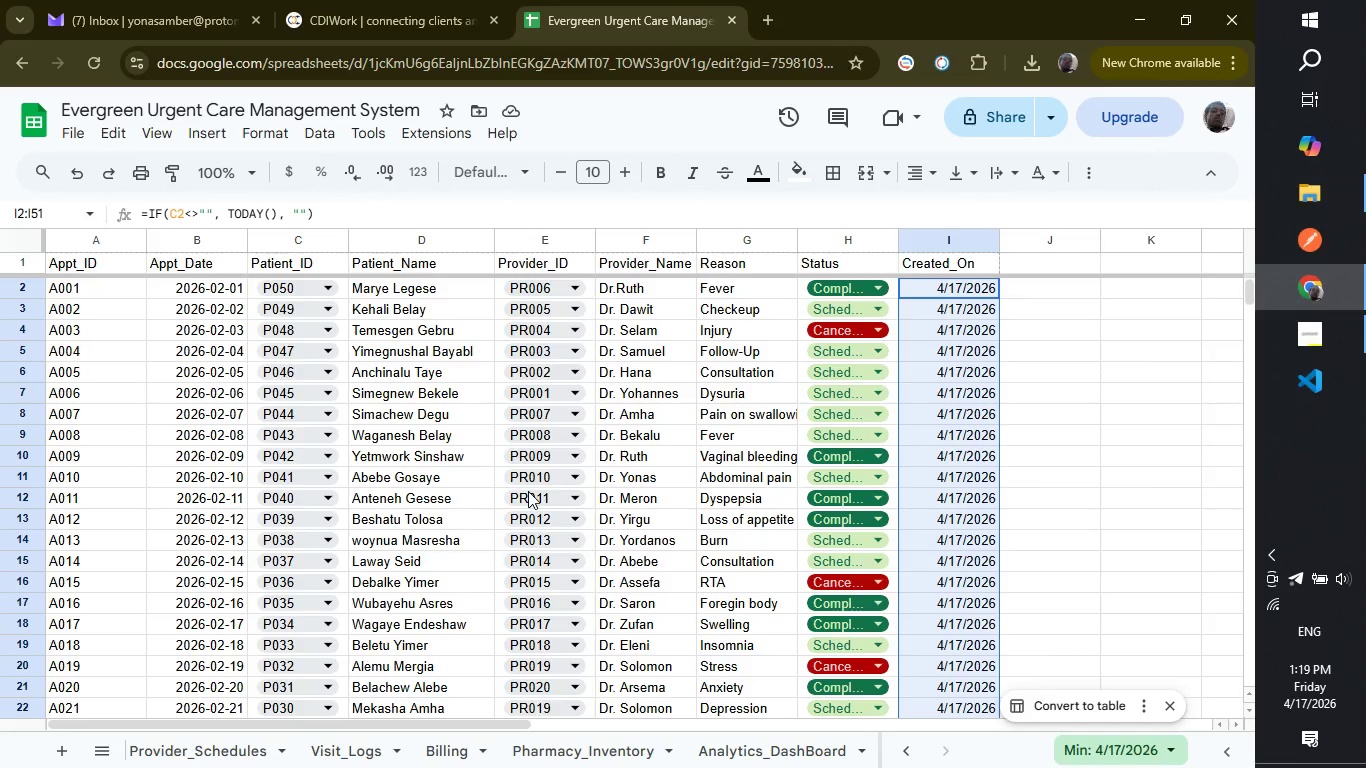 
wait(41.84)
 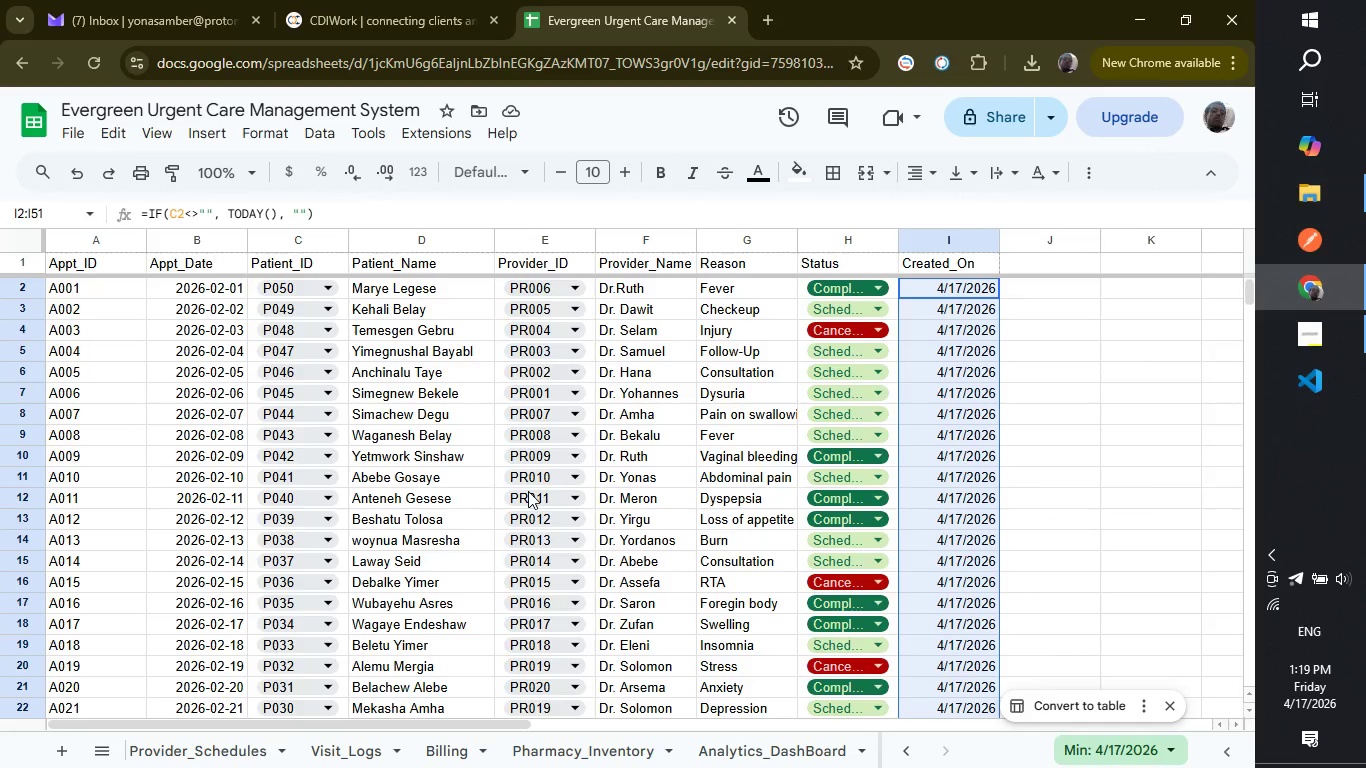 
scroll: coordinate [615, 457], scroll_direction: up, amount: 3.0
 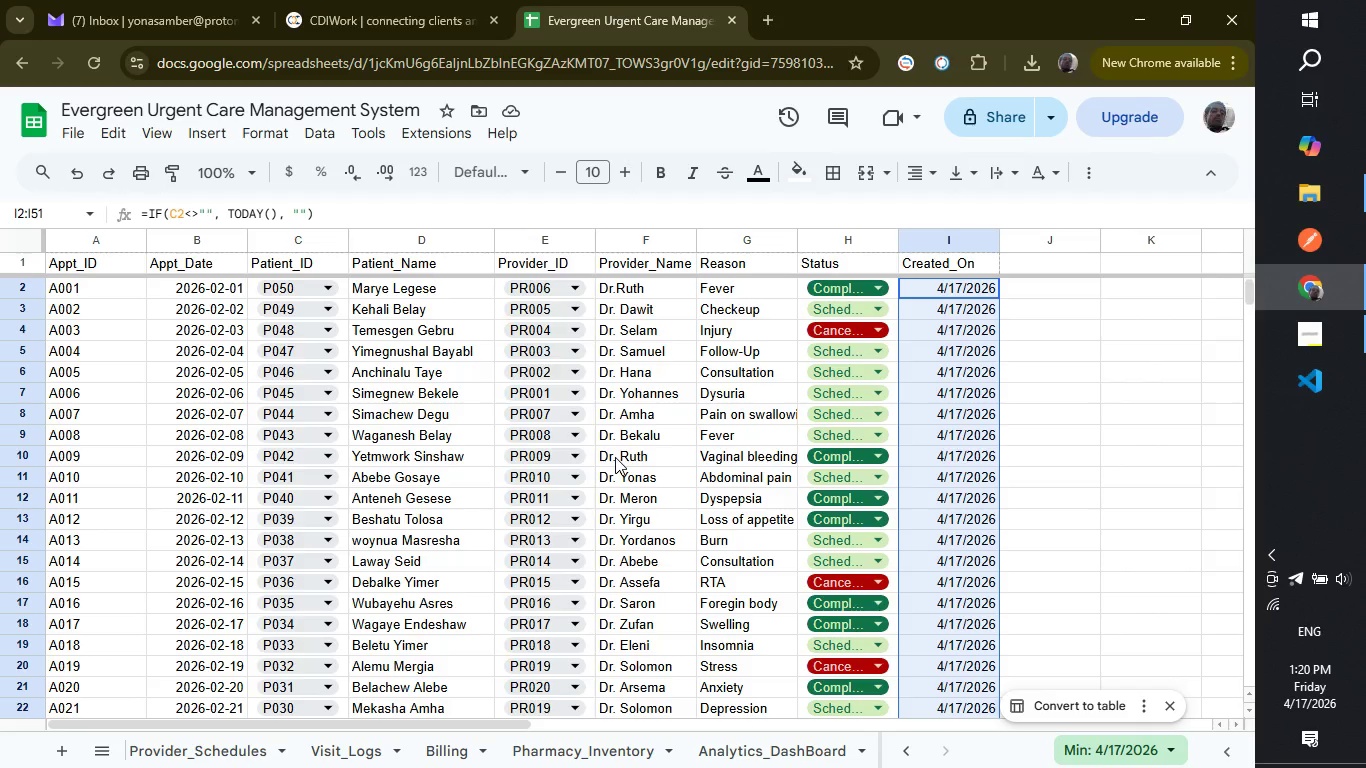 
wait(28.71)
 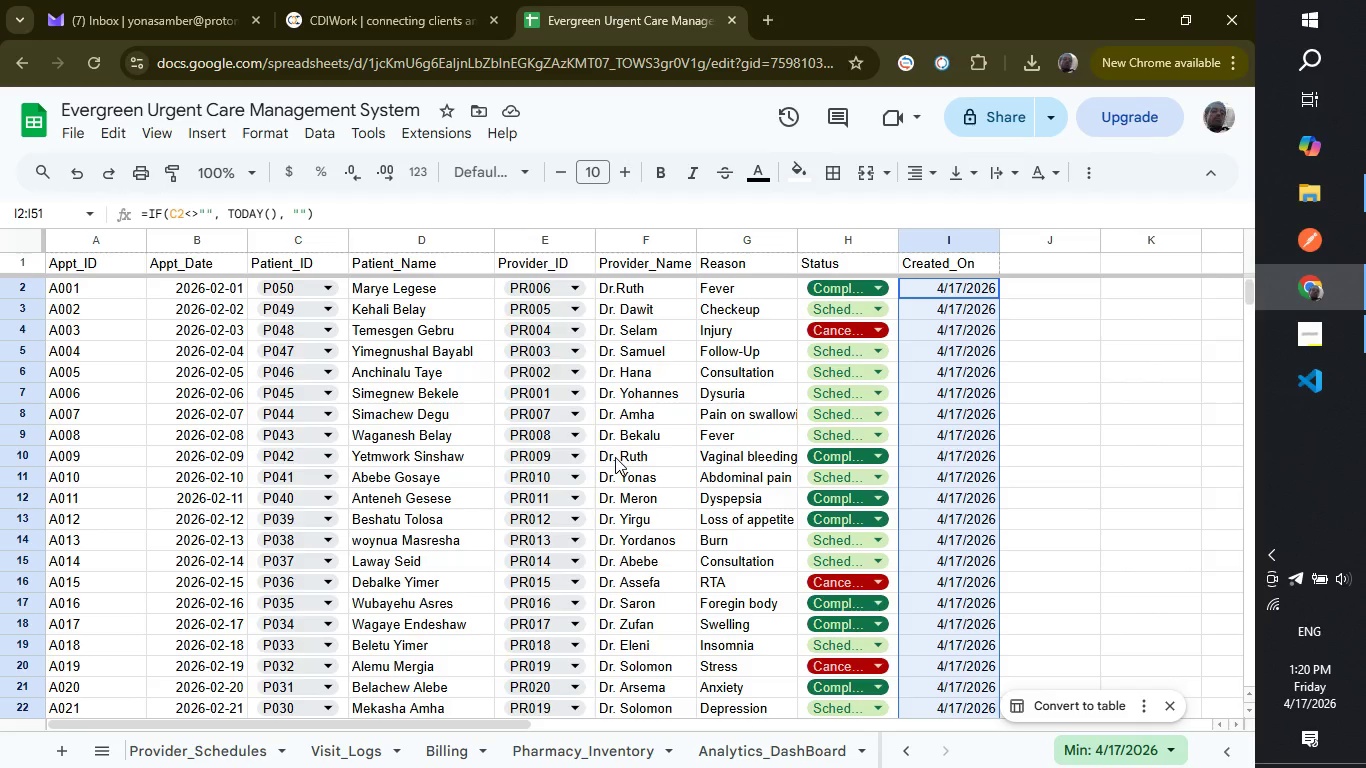 
left_click([660, 201])
 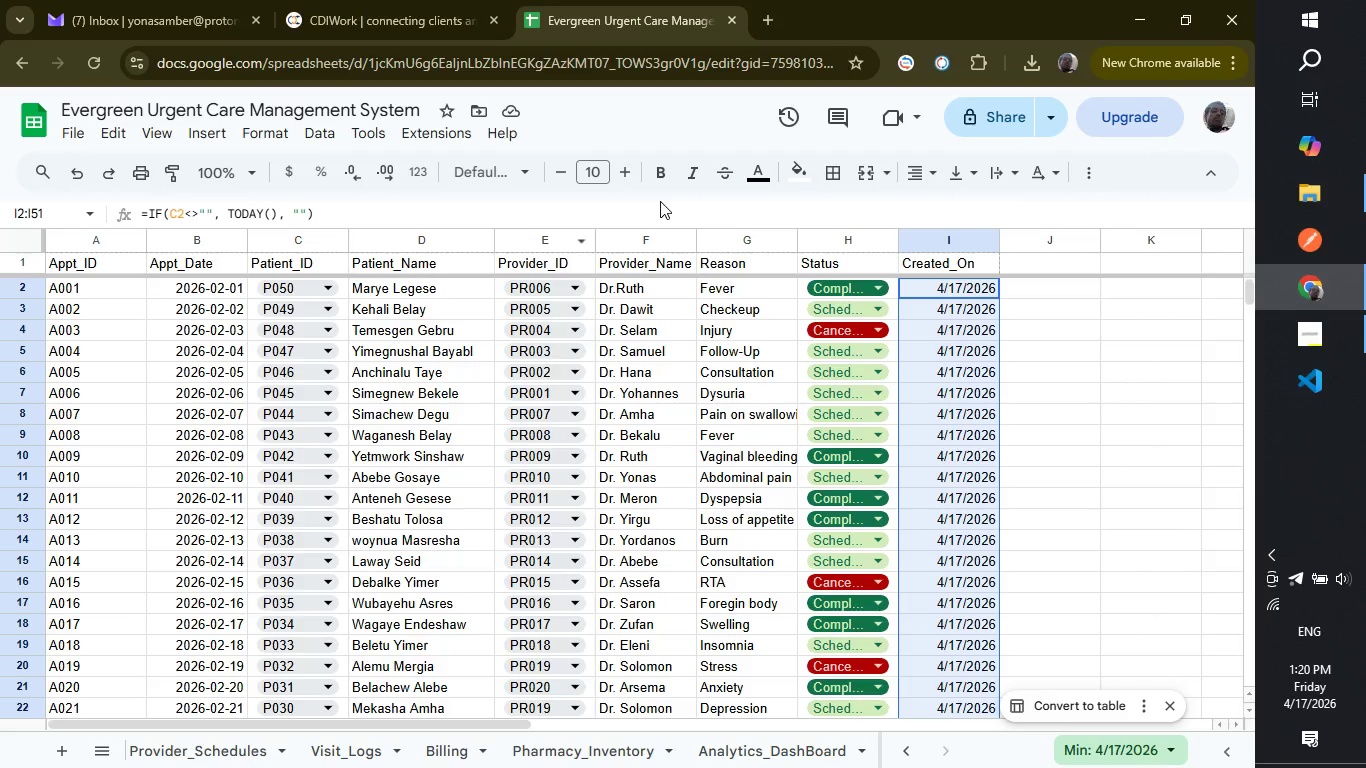 
scroll: coordinate [660, 201], scroll_direction: down, amount: 3.0
 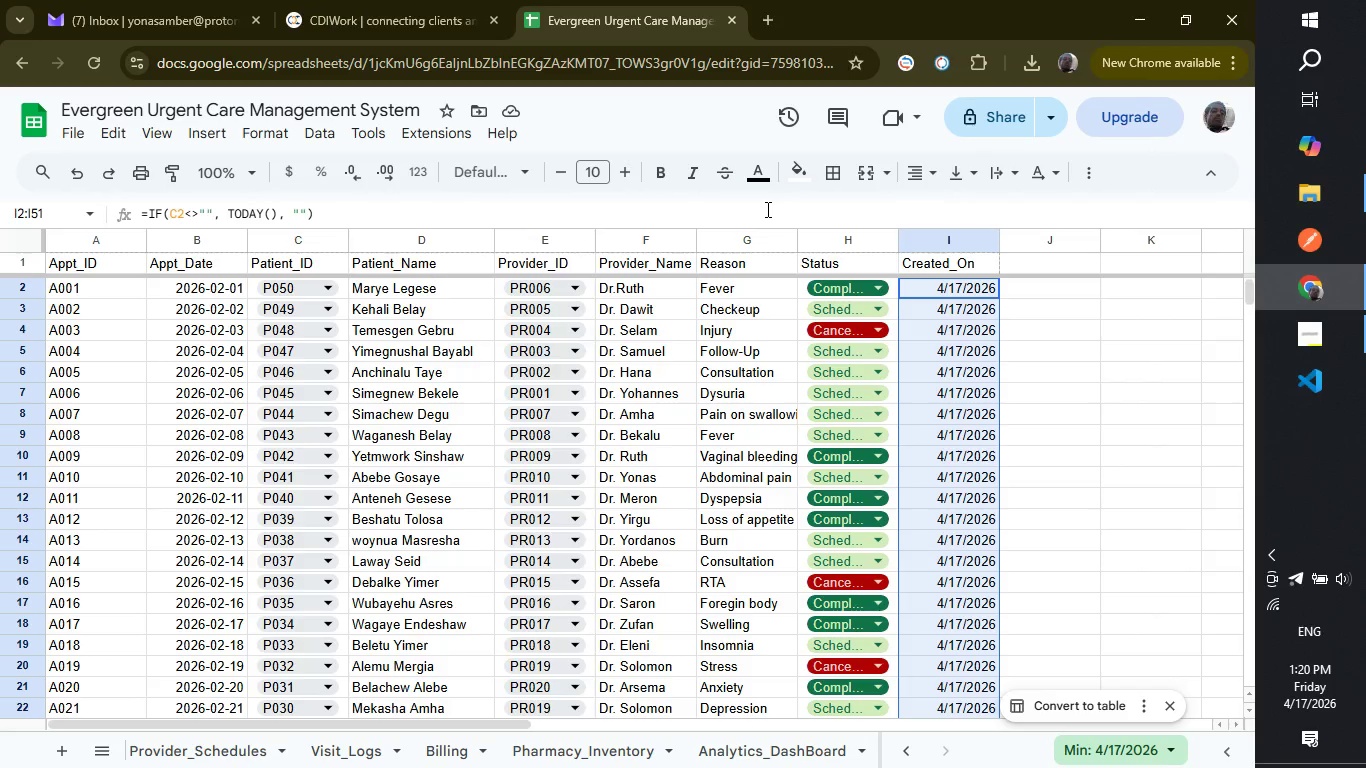 
left_click([766, 209])
 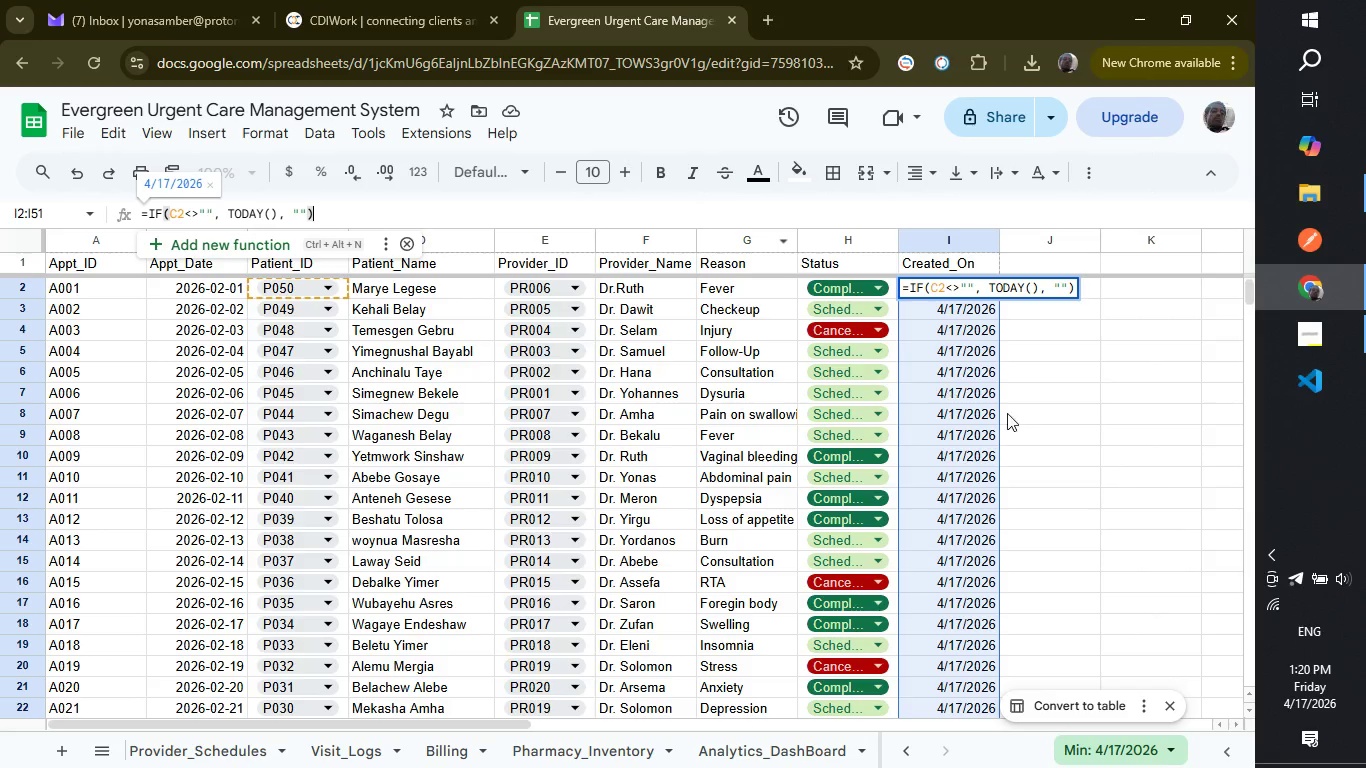 
scroll: coordinate [823, 606], scroll_direction: down, amount: 10.0
 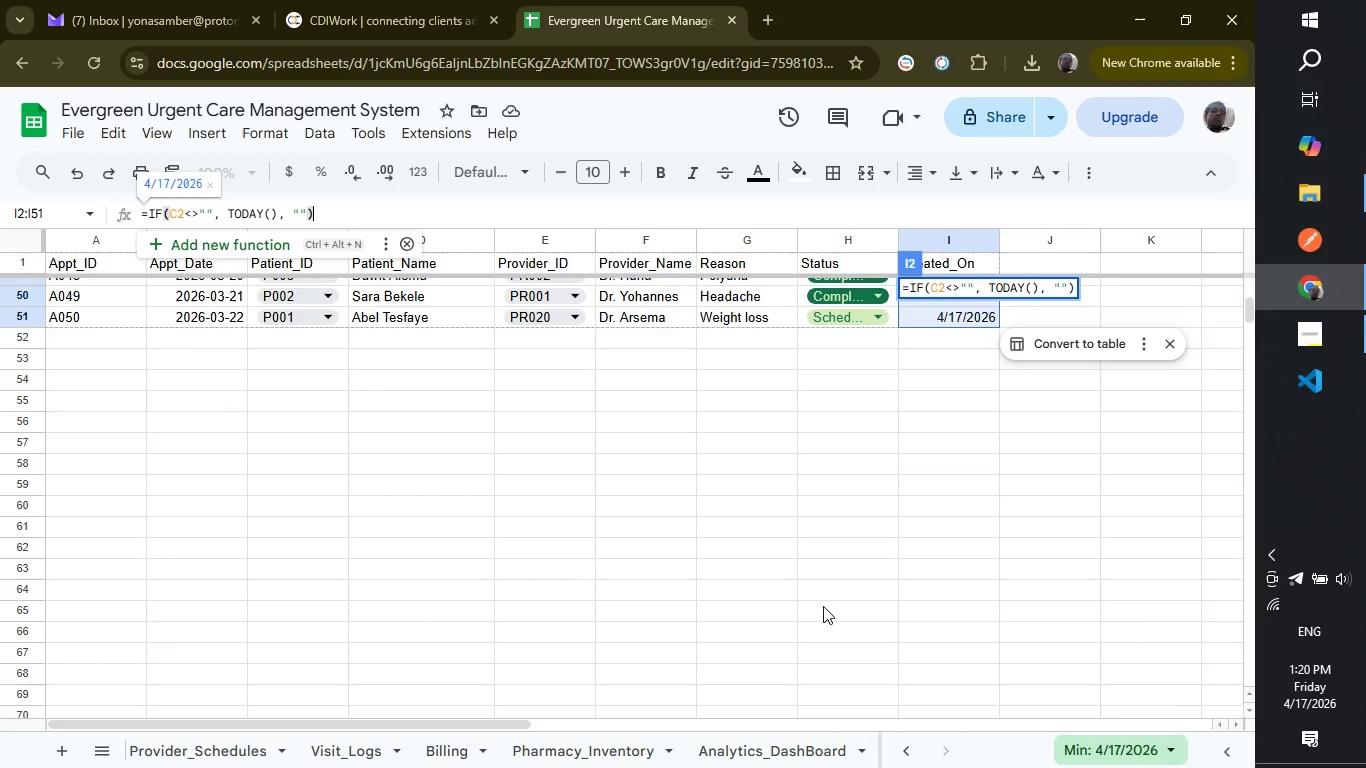 
wait(11.65)
 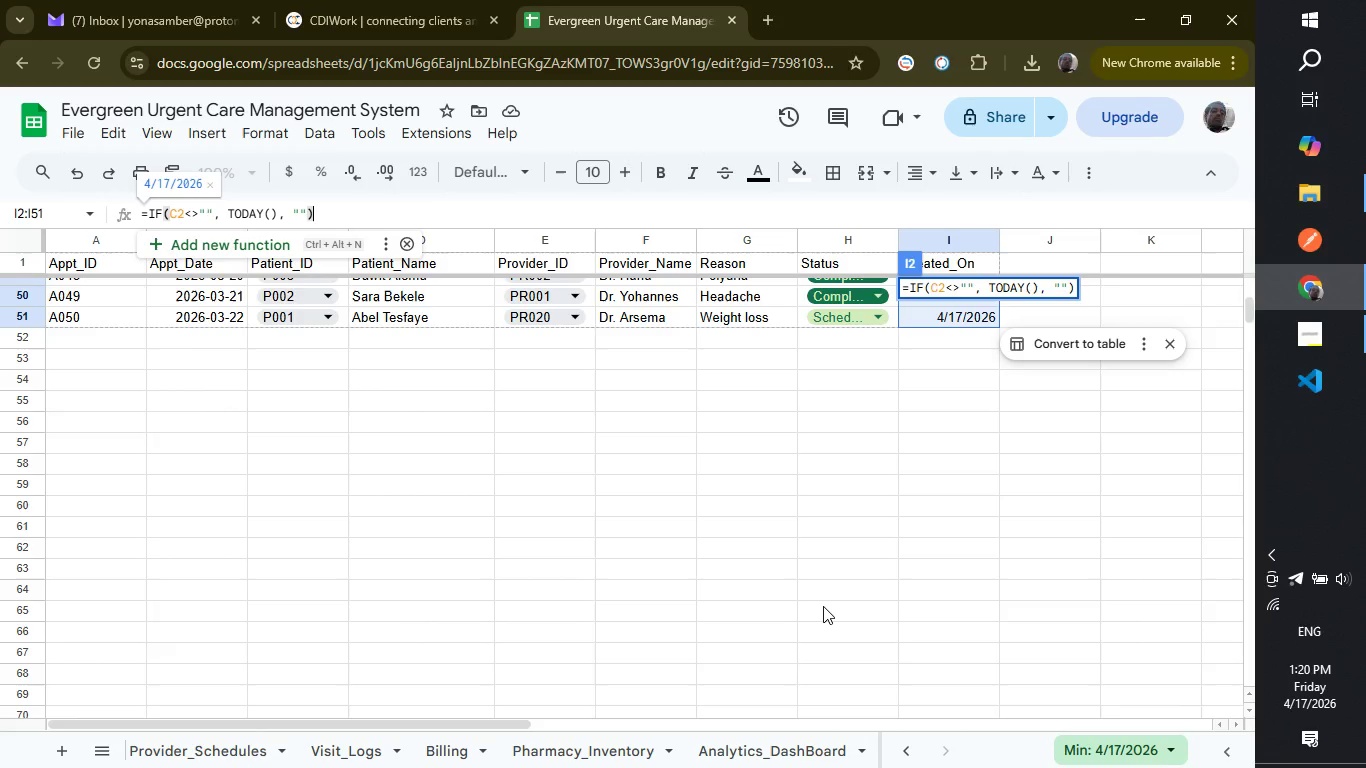 
scroll: coordinate [455, 627], scroll_direction: up, amount: 14.0
 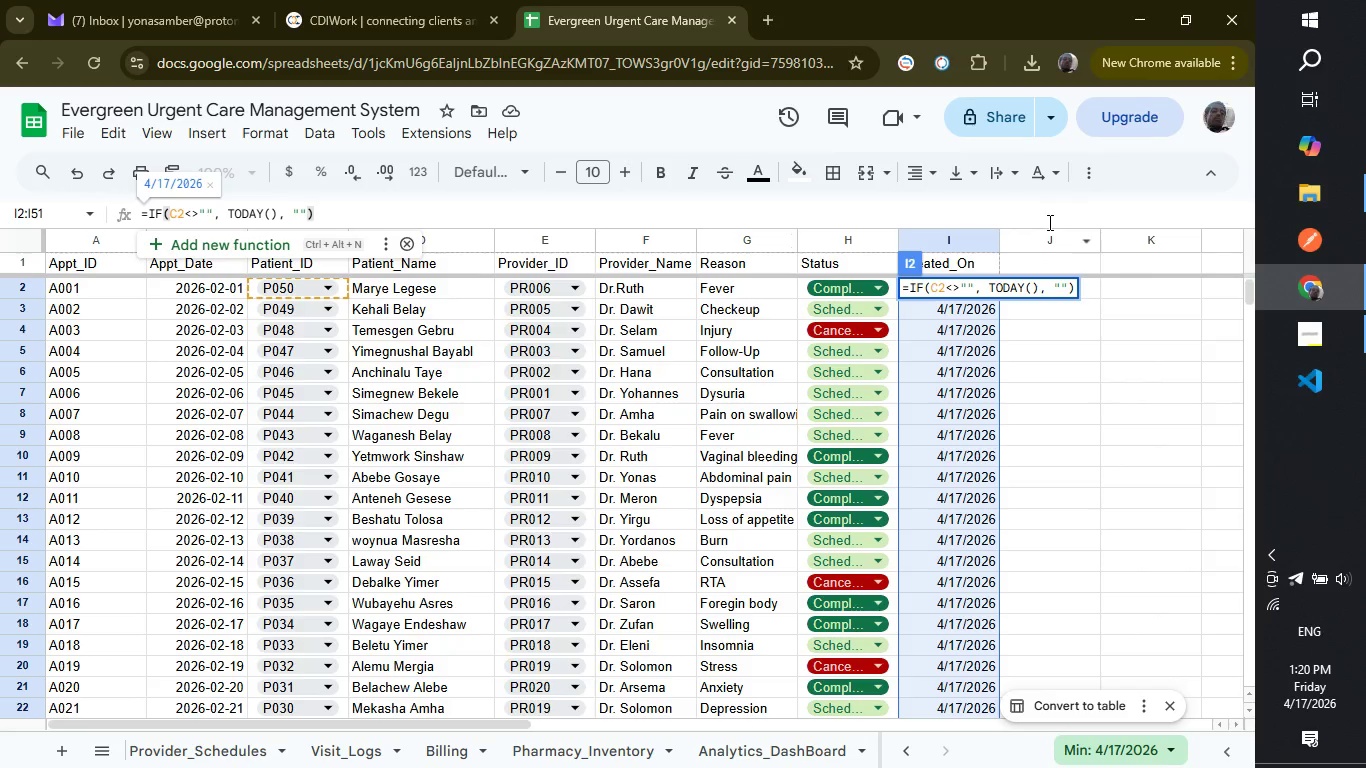 
left_click([1067, 204])
 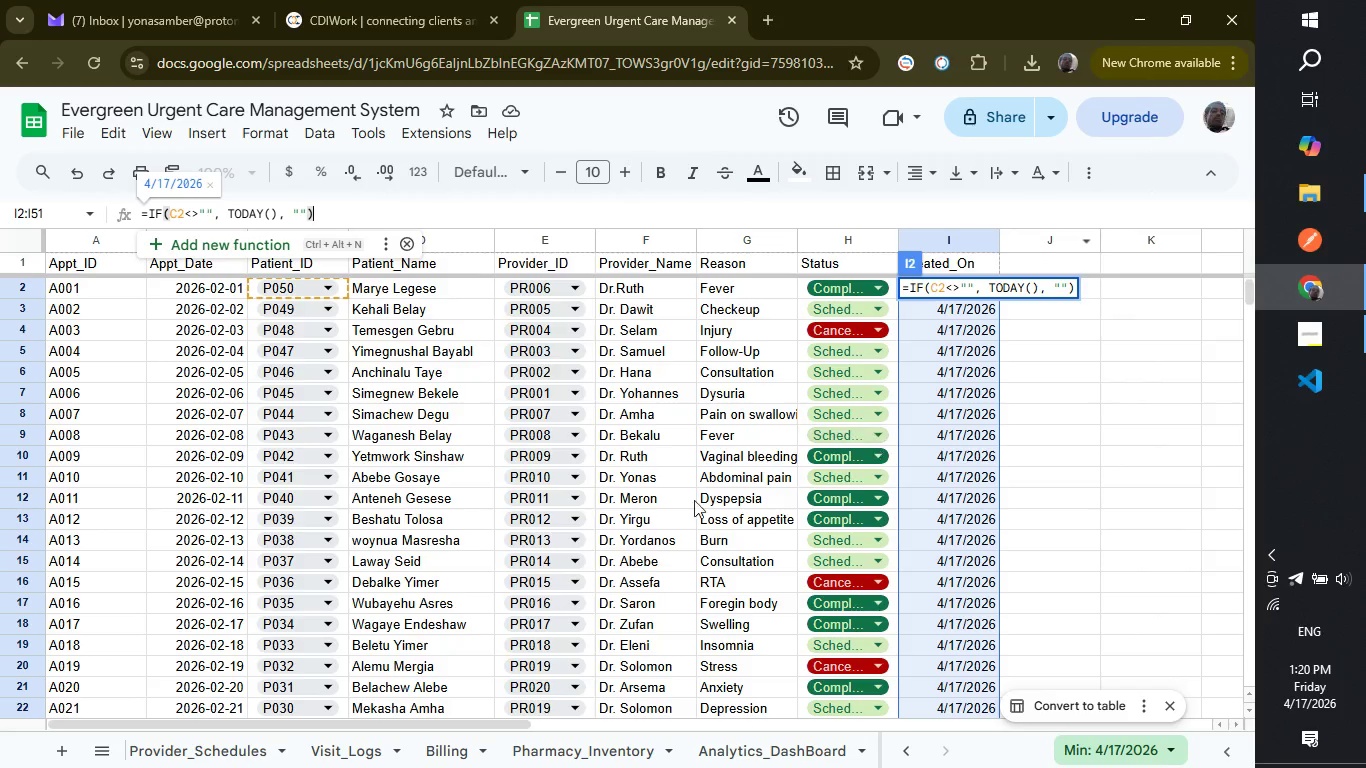 
left_click([677, 500])
 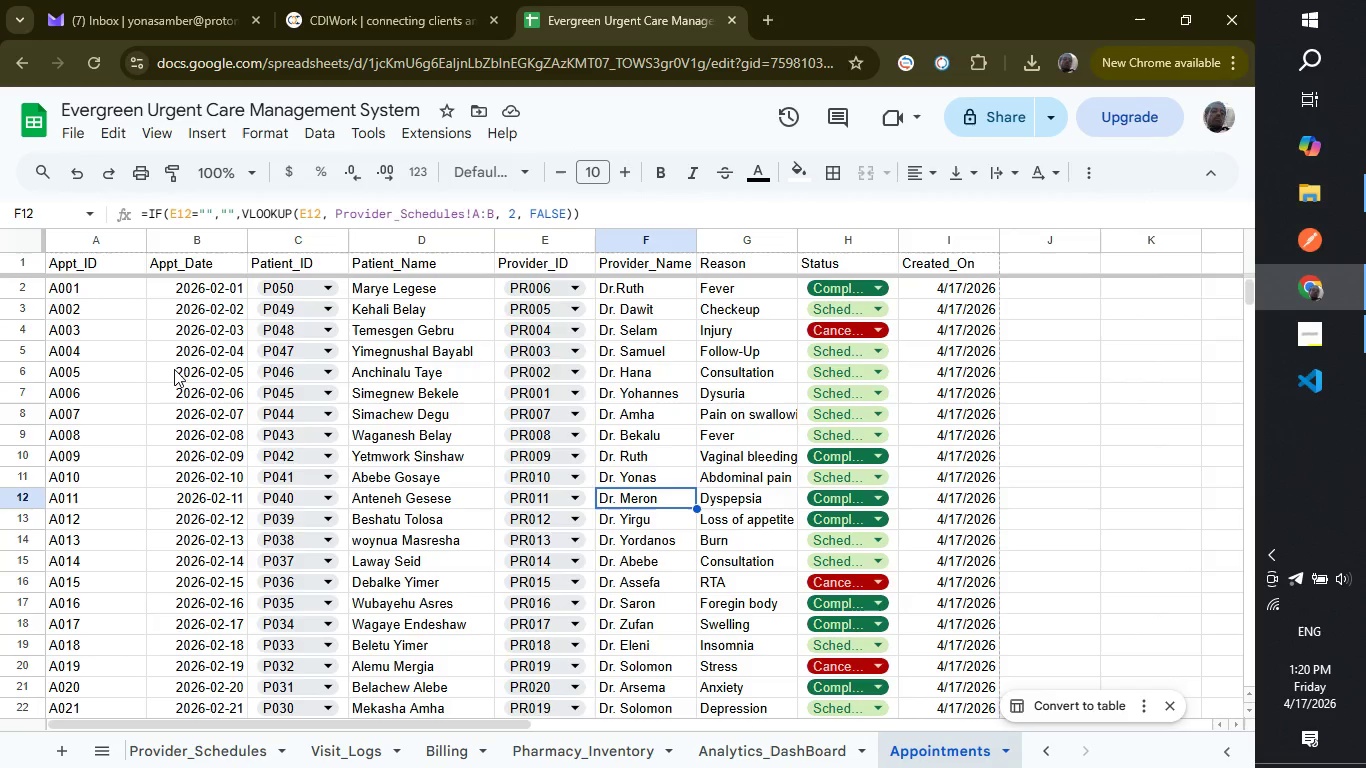 
scroll: coordinate [172, 371], scroll_direction: up, amount: 2.0
 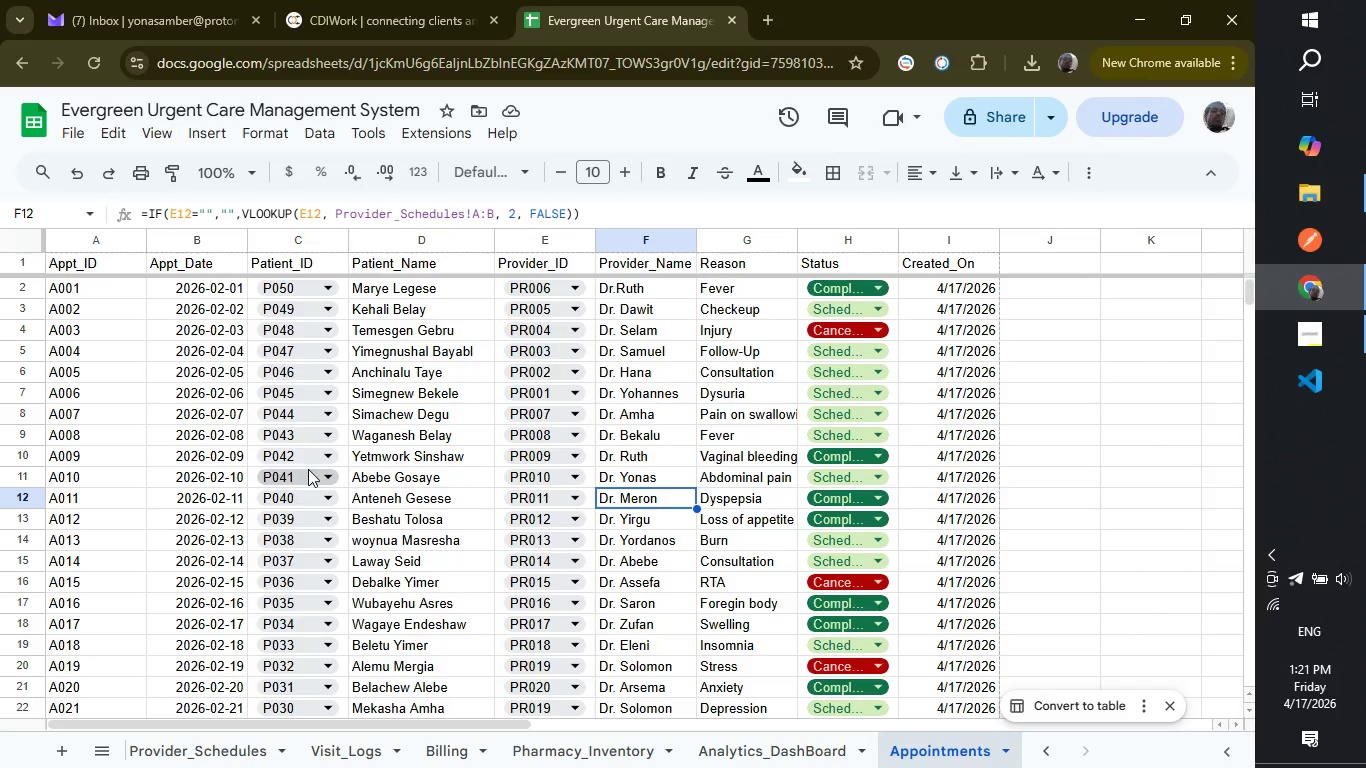 
wait(39.54)
 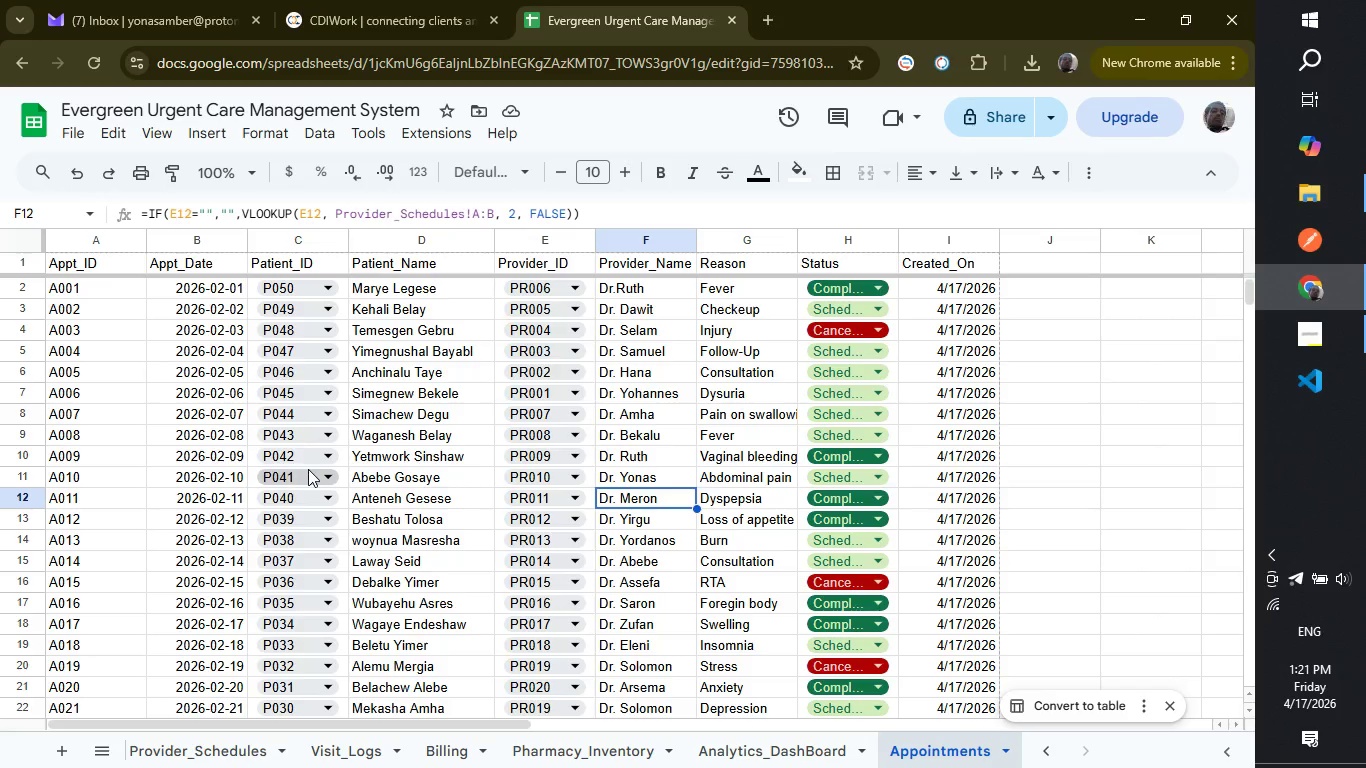 
scroll: coordinate [896, 545], scroll_direction: down, amount: 2.0
 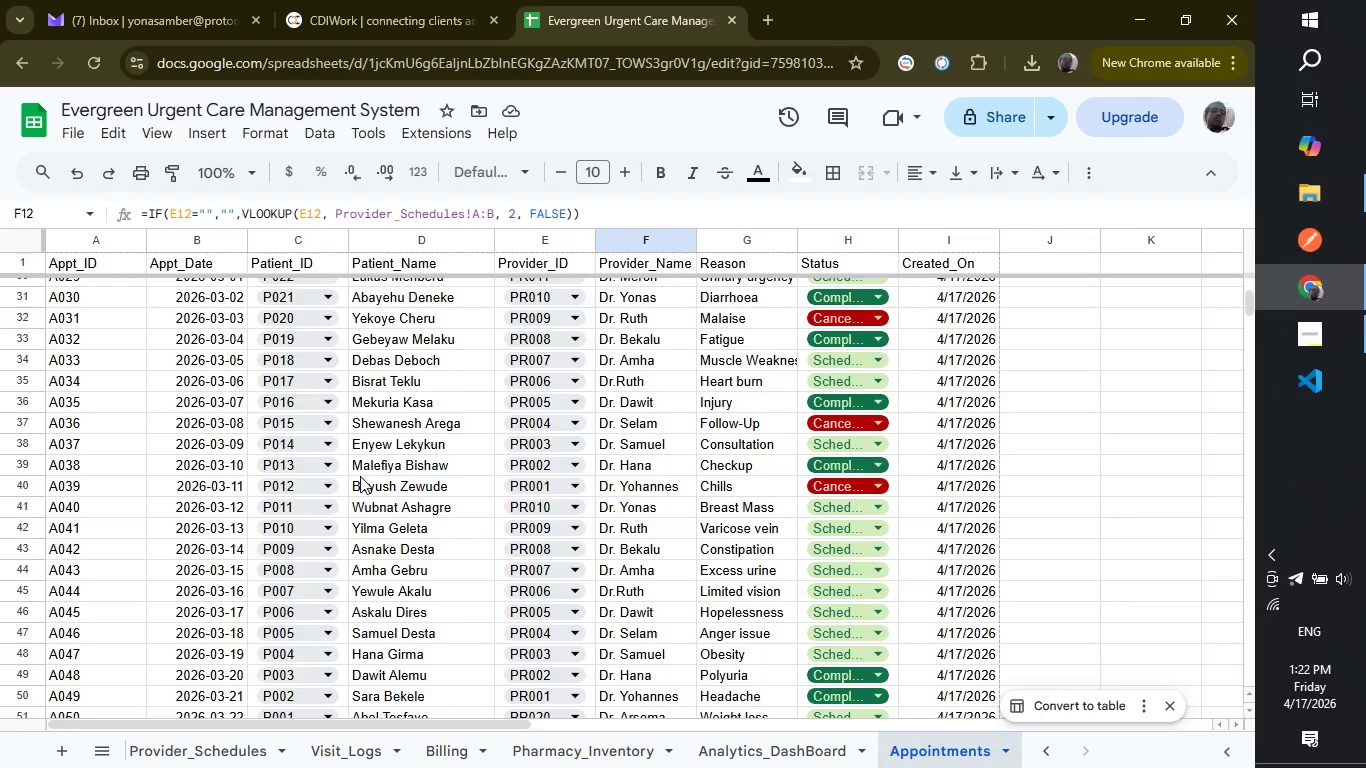 
wait(51.88)
 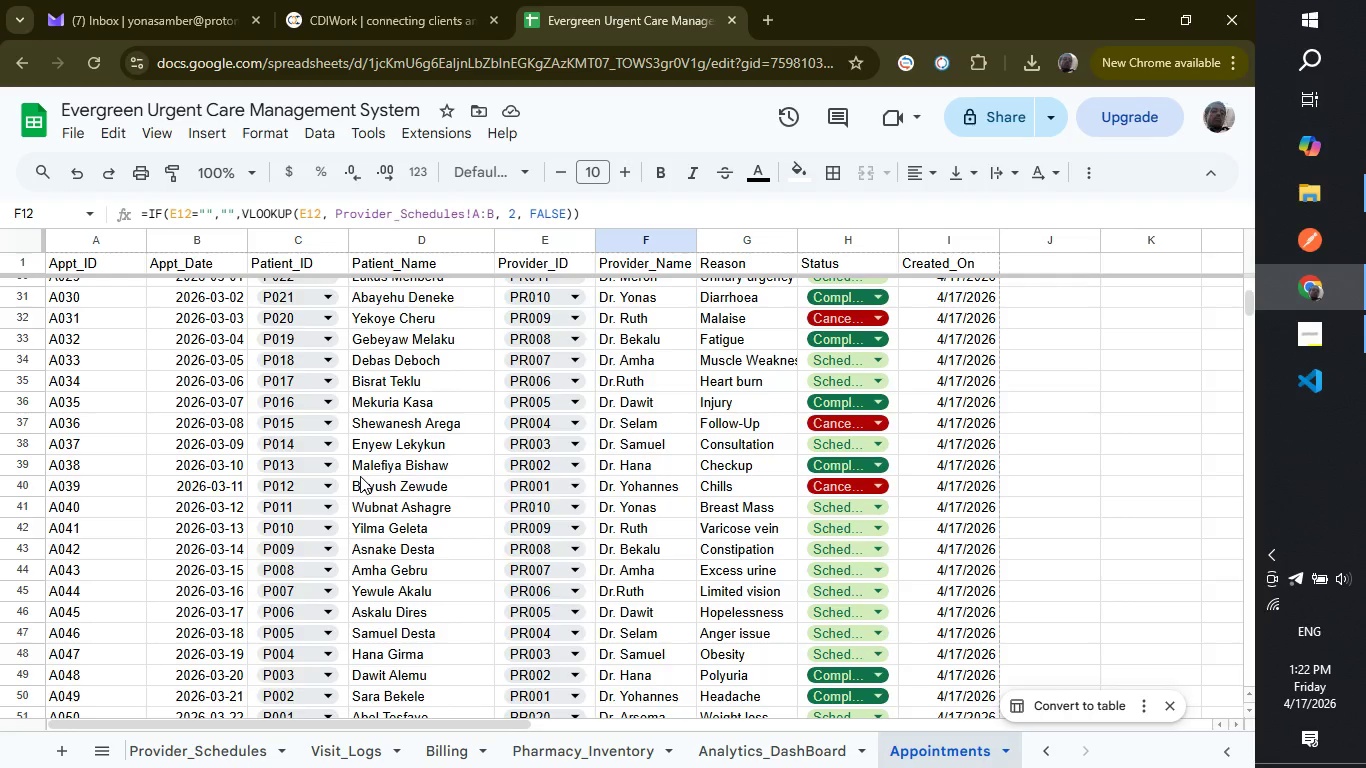 
scroll: coordinate [776, 539], scroll_direction: none, amount: 0.0
 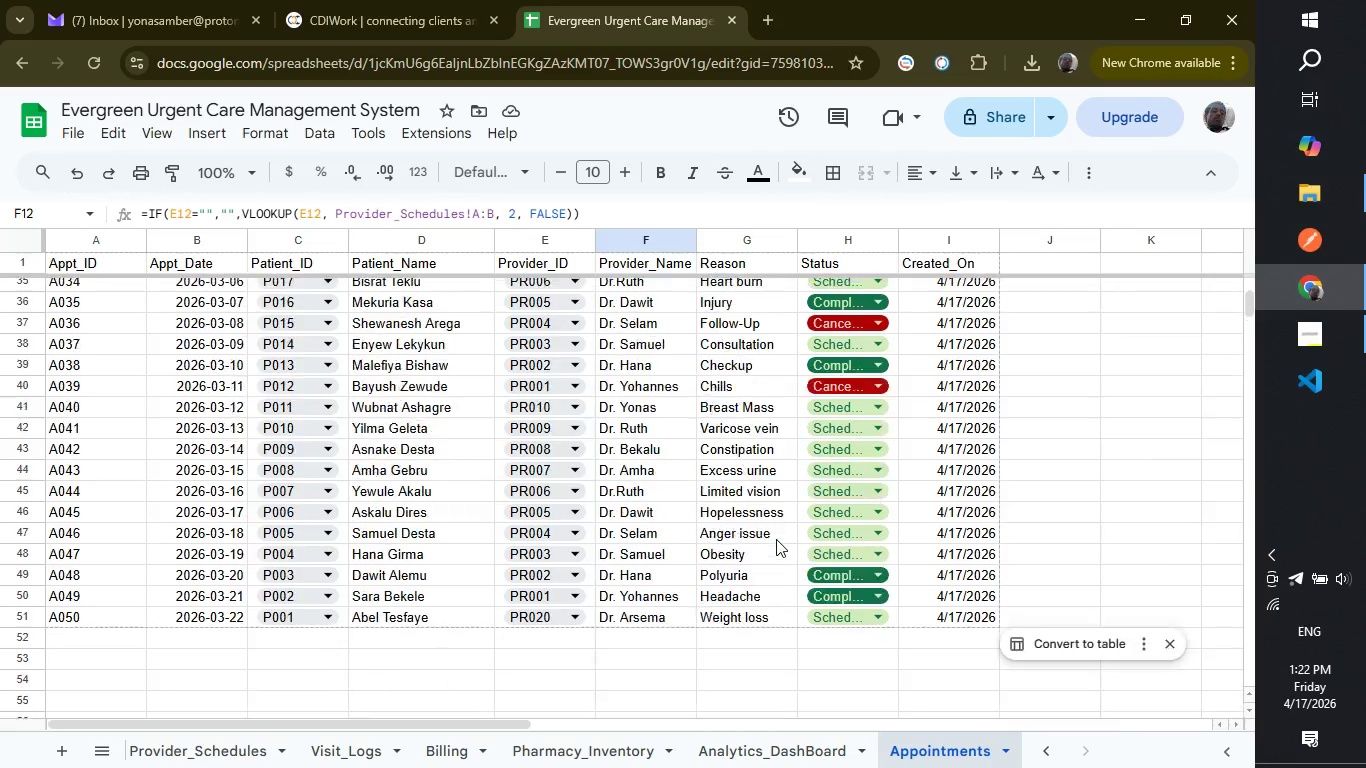 
scroll: coordinate [776, 539], scroll_direction: down, amount: 2.0
 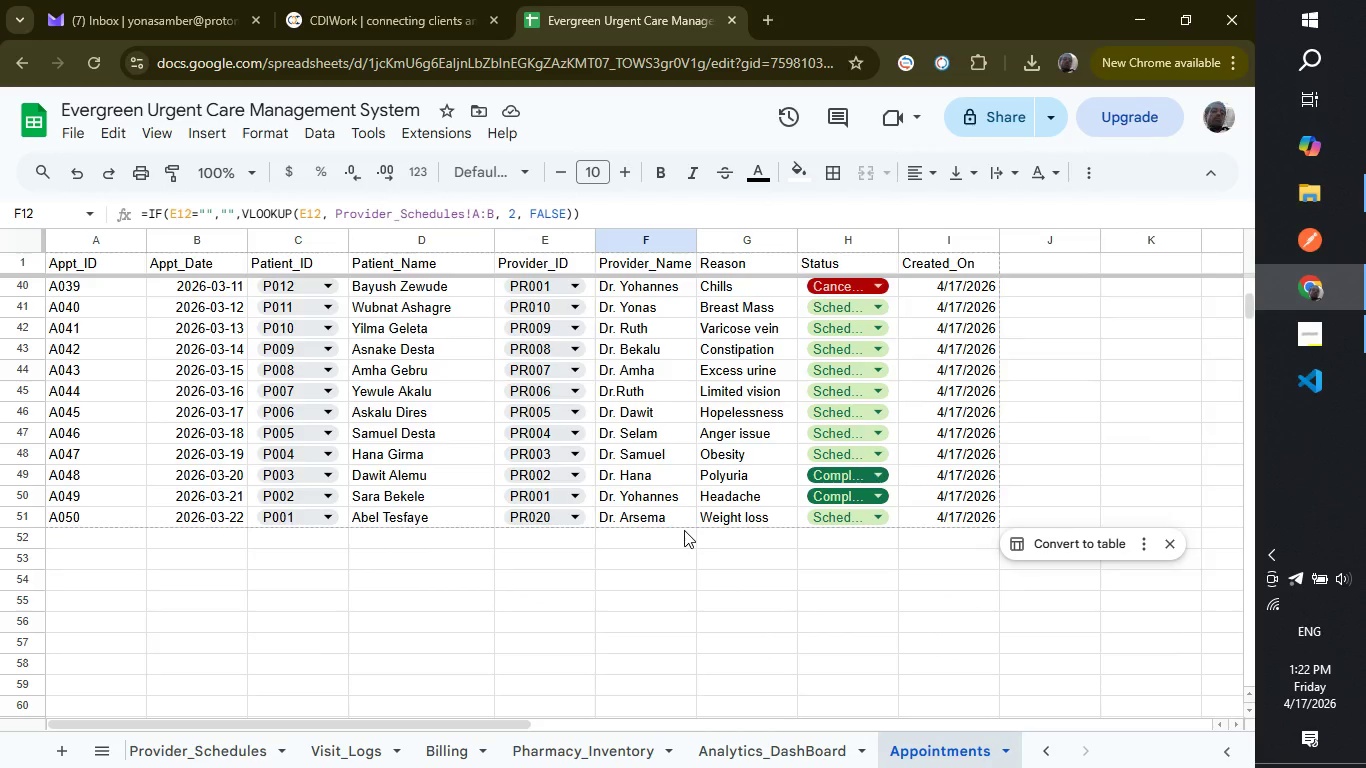 
wait(7.28)
 